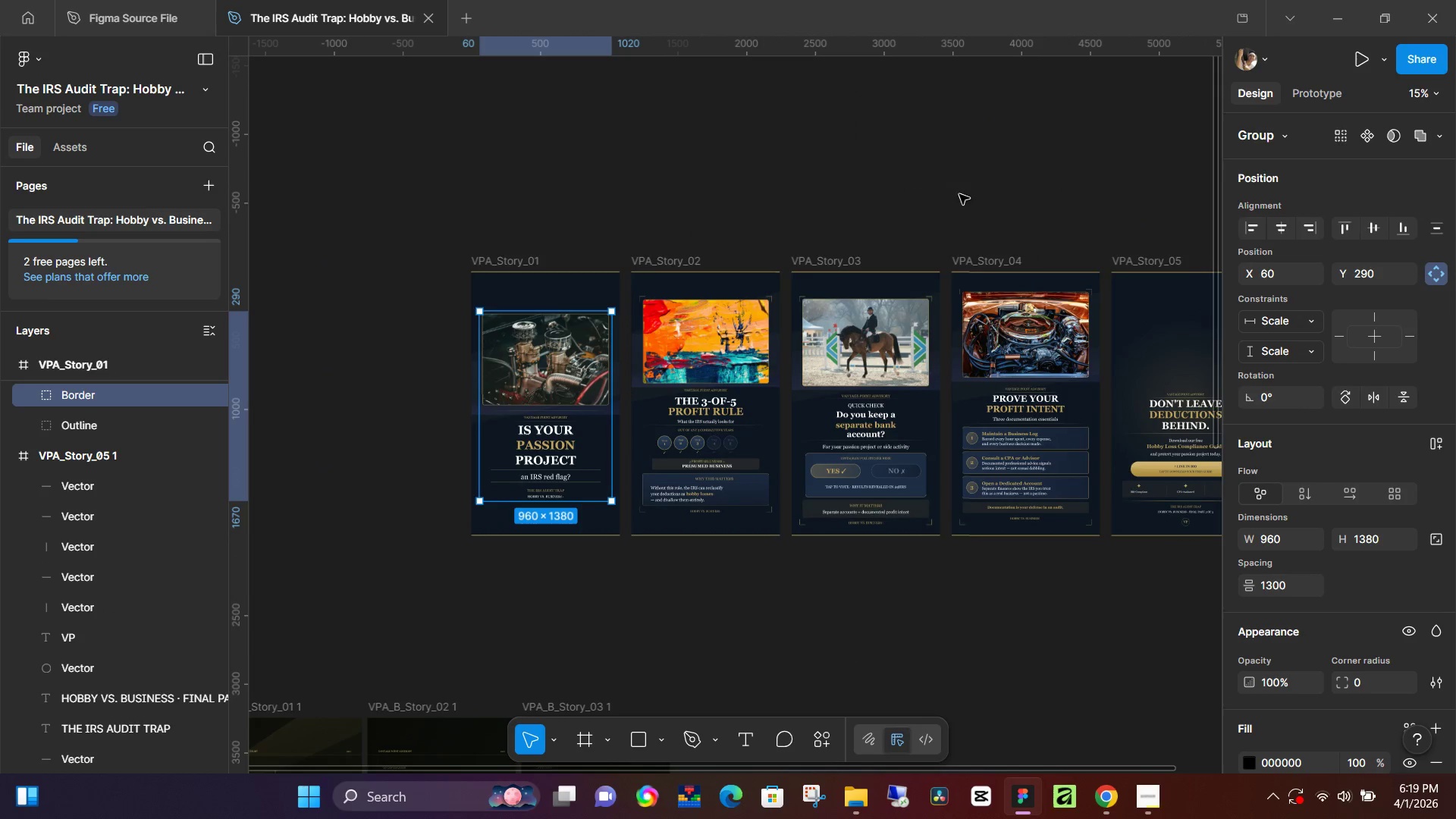 
left_click([968, 194])
 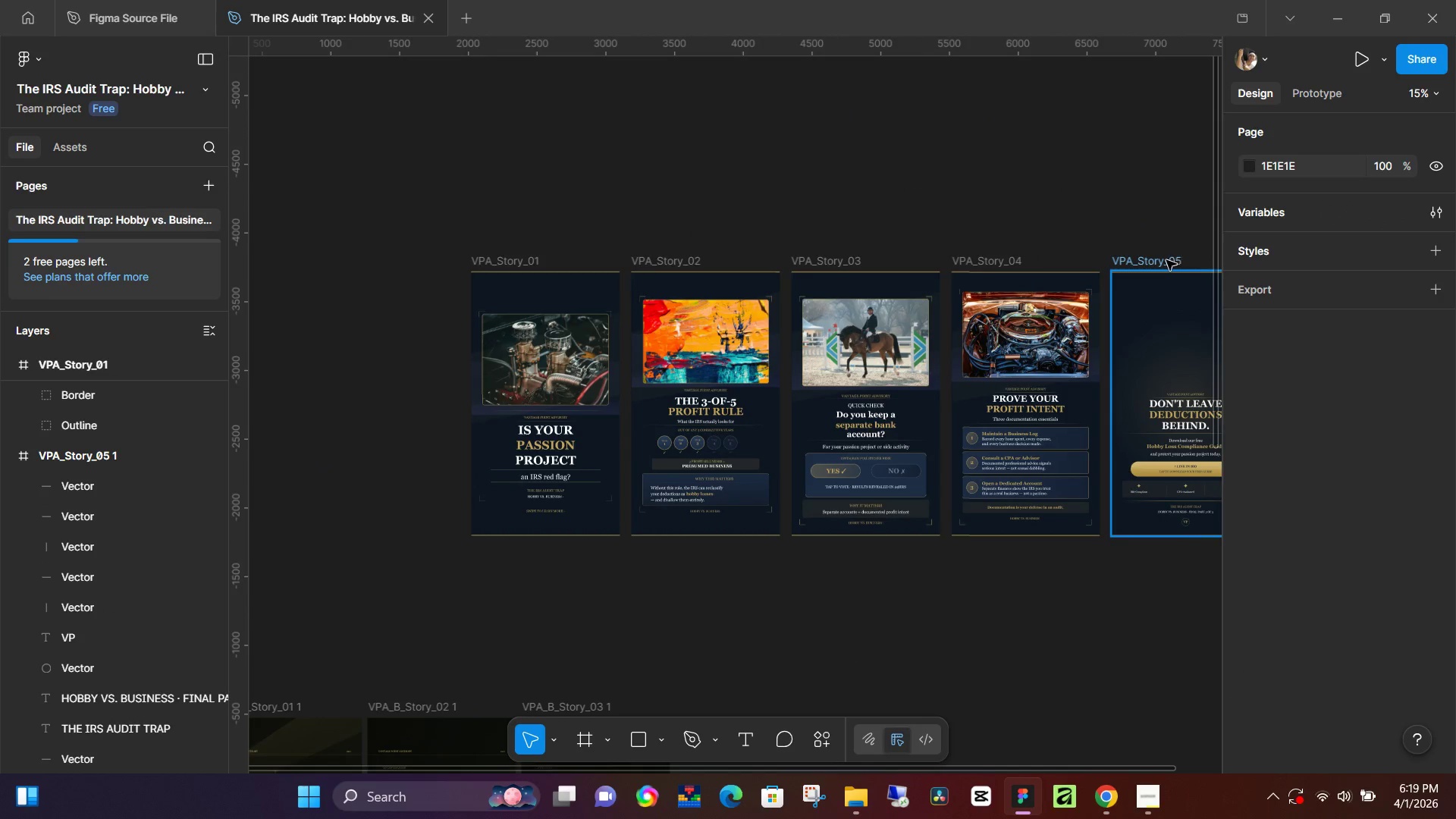 
left_click([1166, 260])
 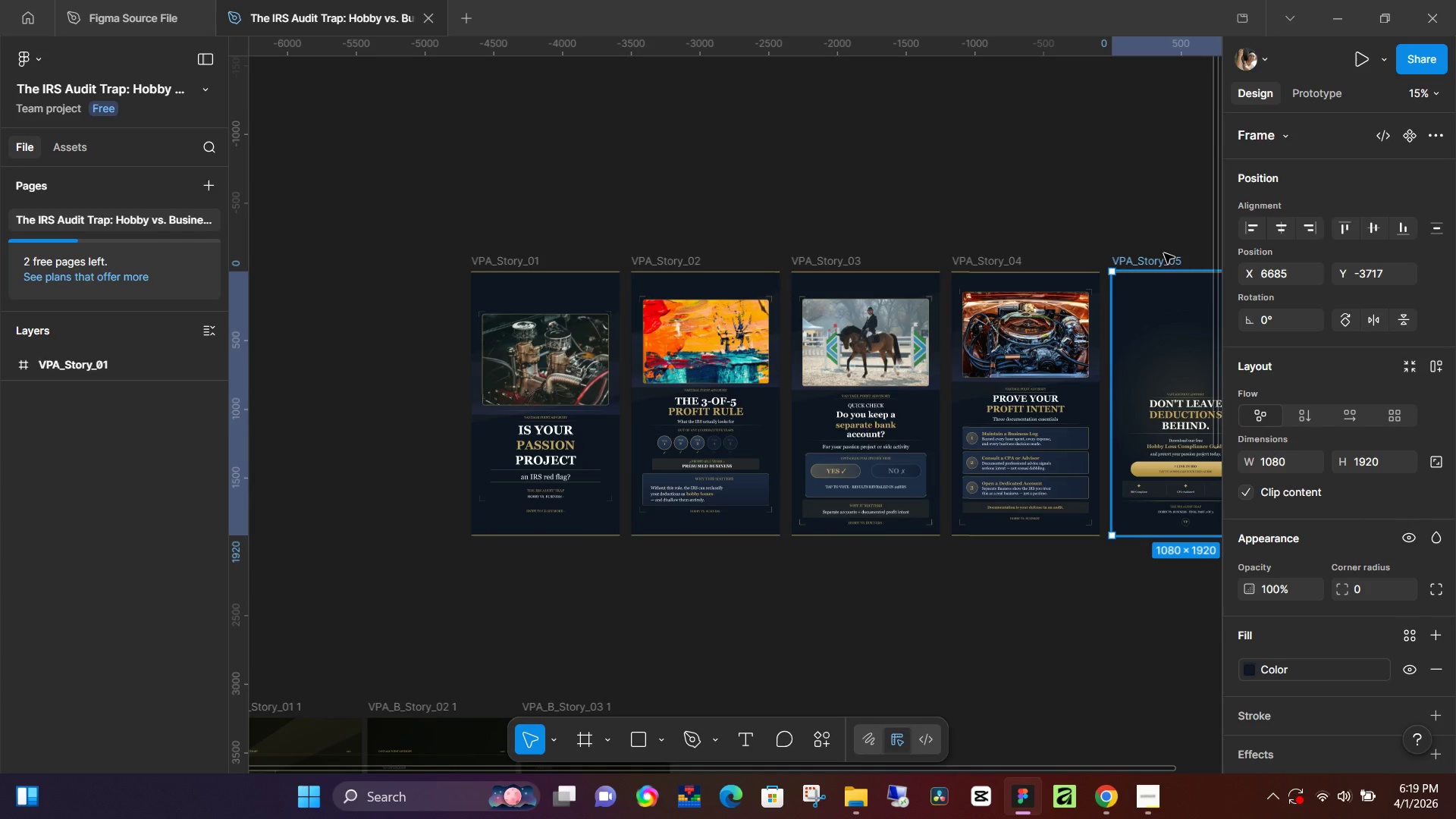 
key(Control+V)
 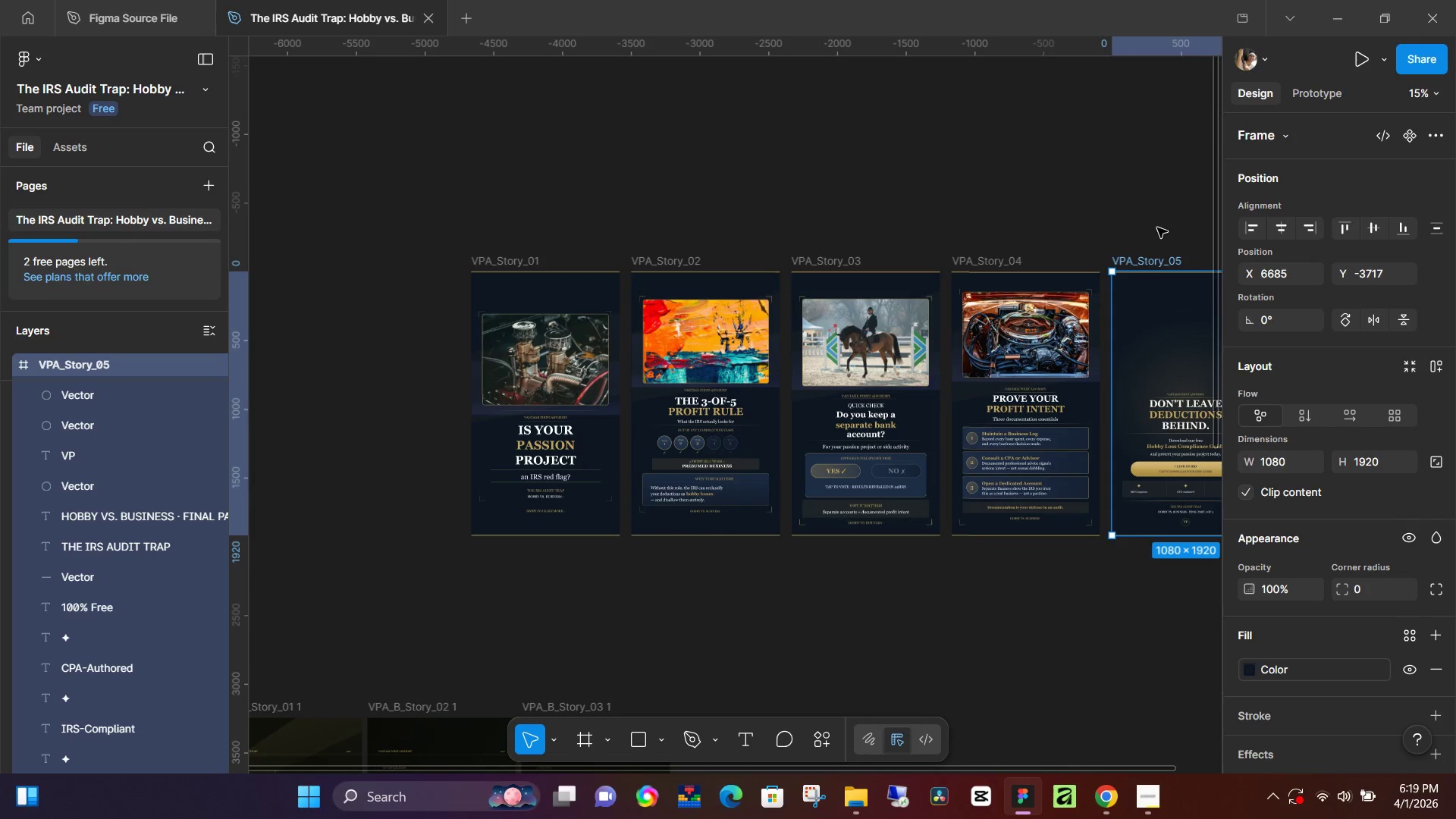 
mouse_move([1140, 218])
 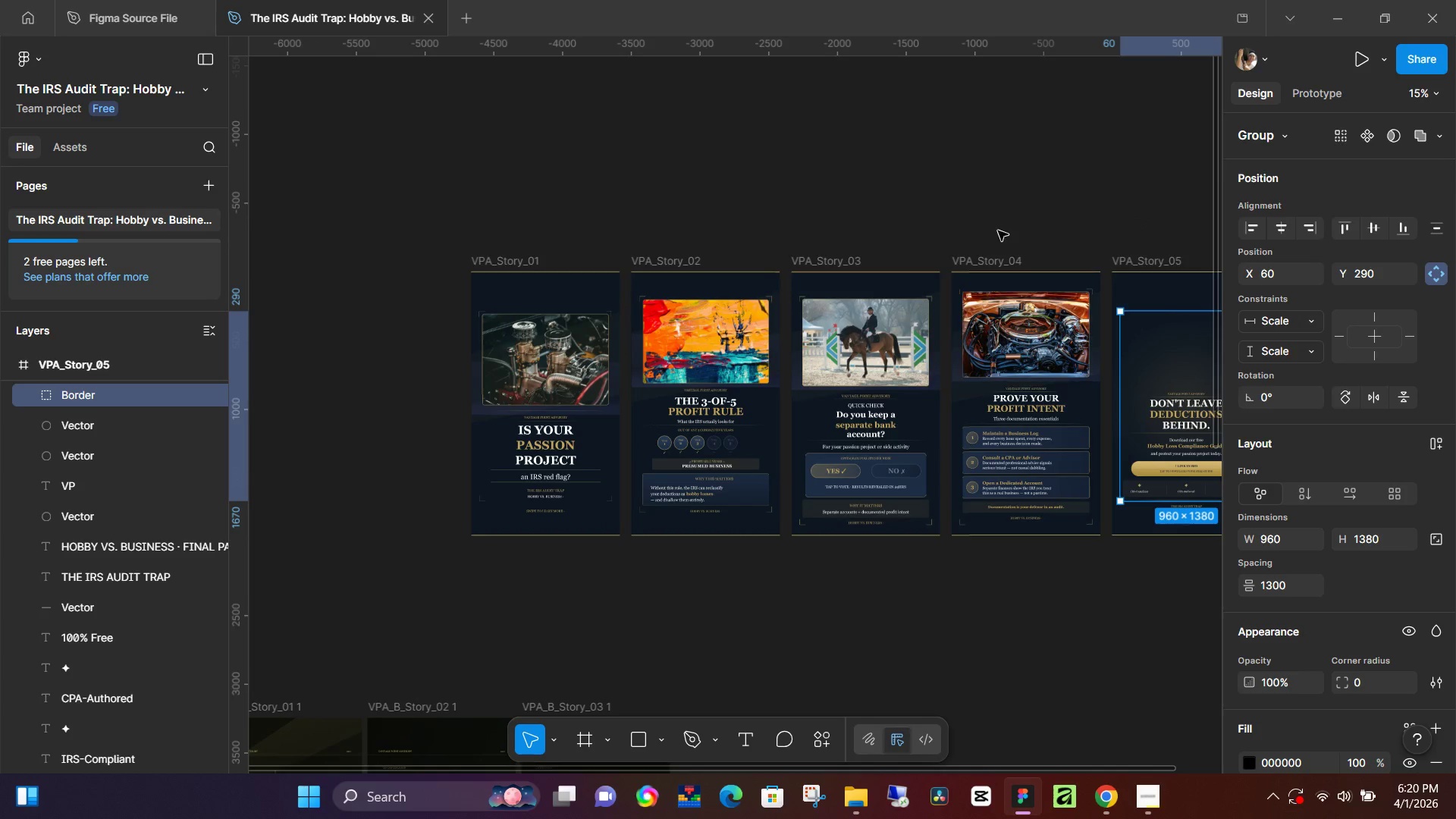 
wait(45.12)
 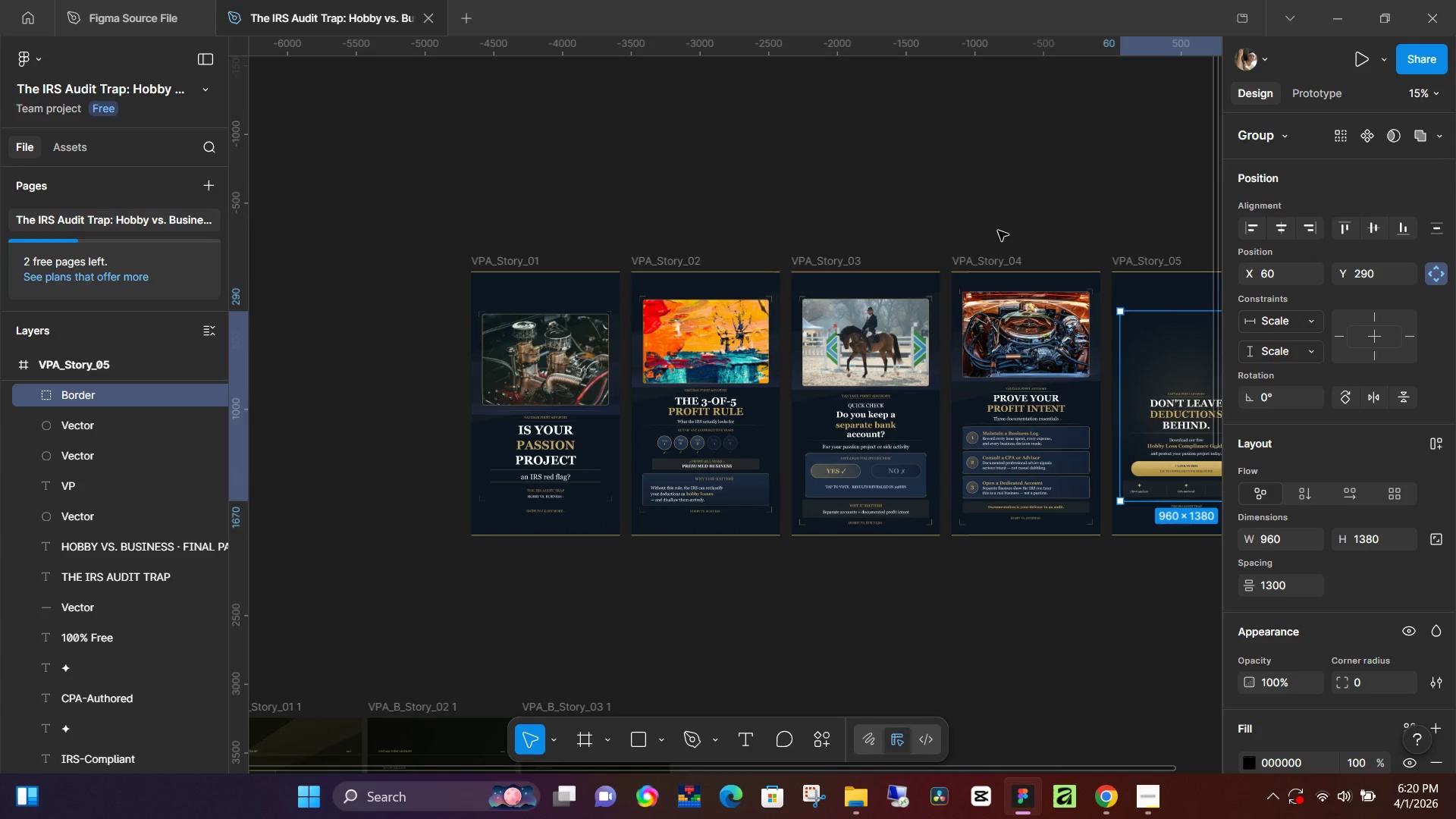 
mouse_move([1065, 297])
 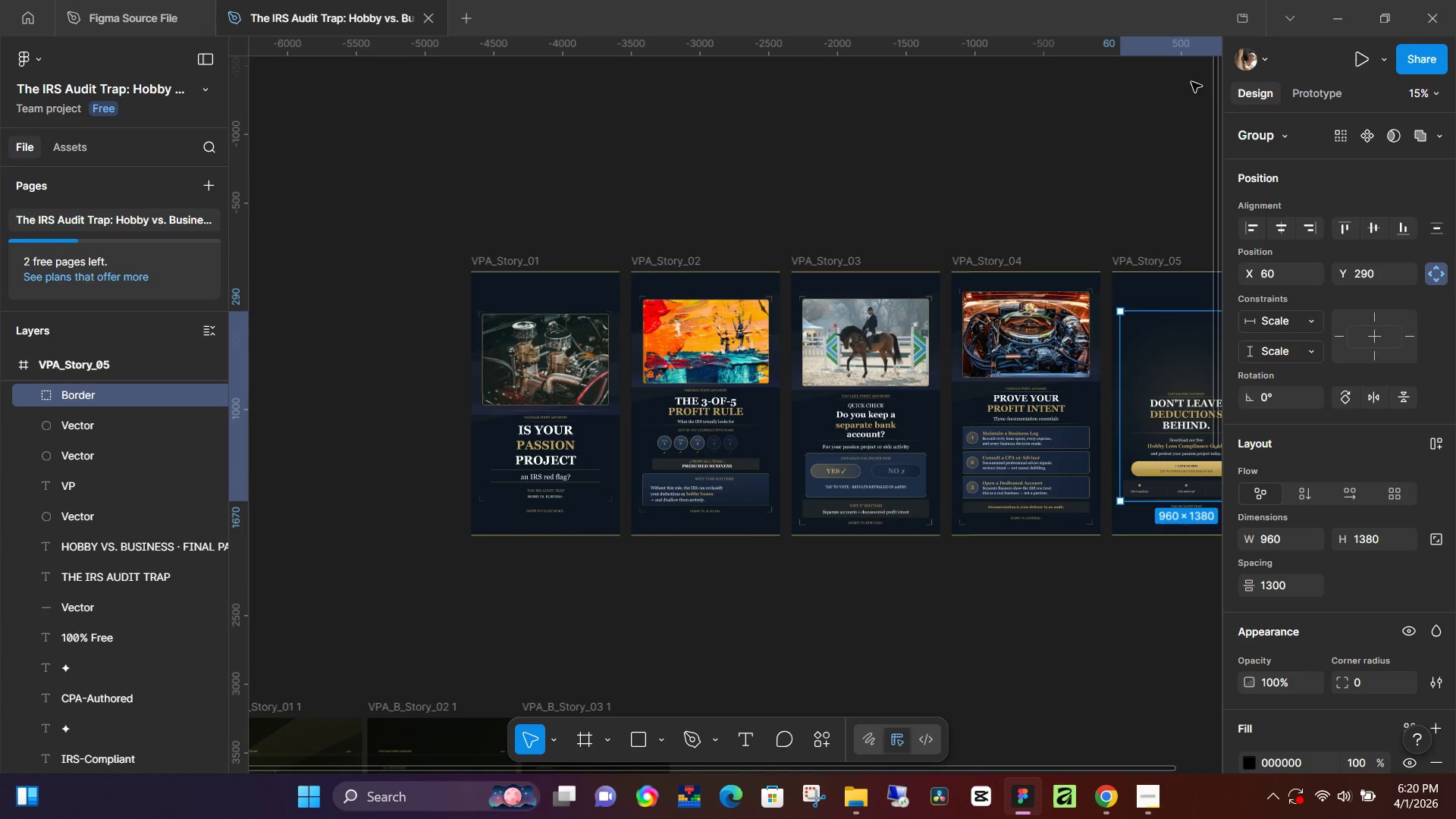 
wait(29.7)
 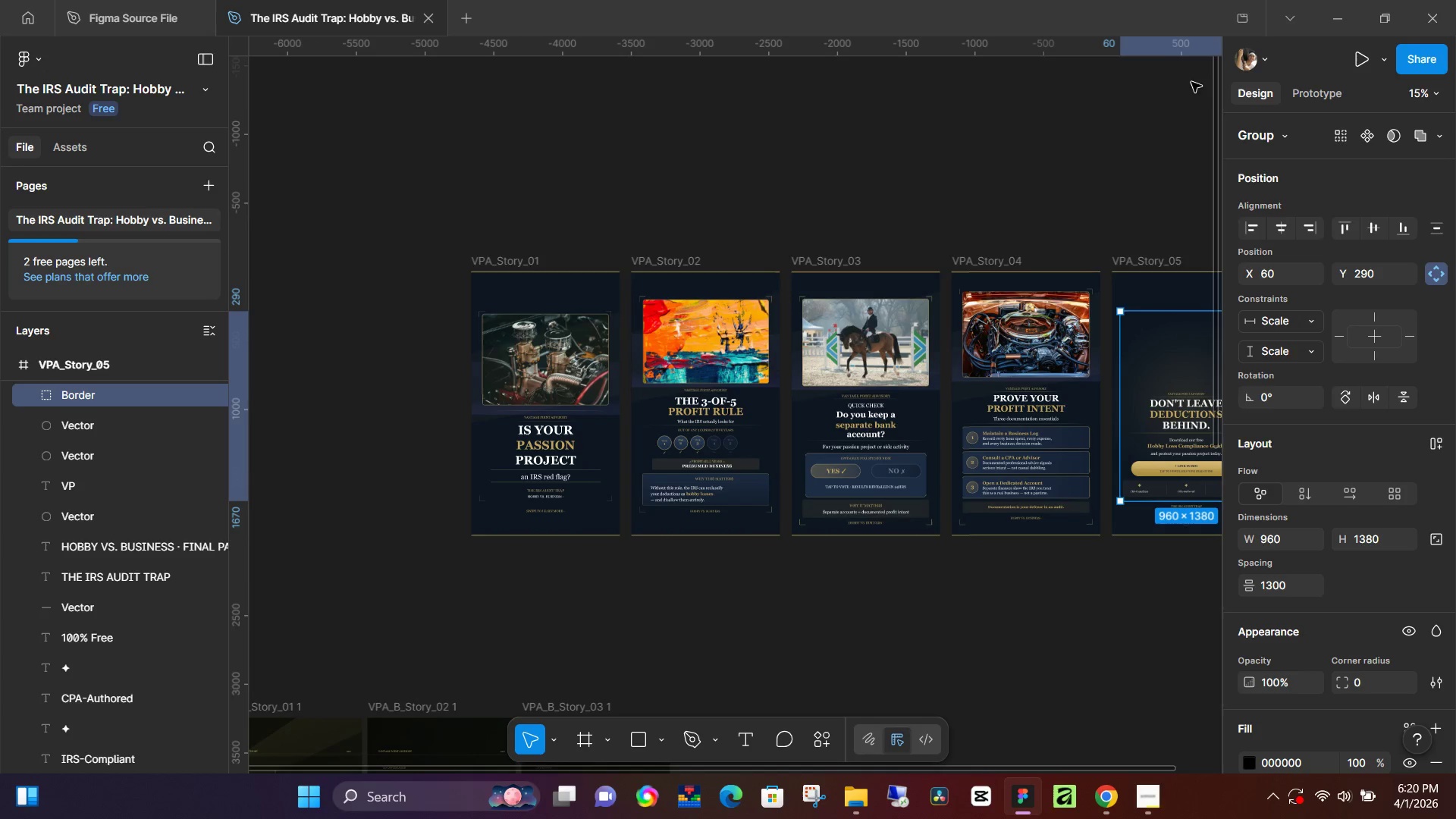 
left_click([1069, 146])
 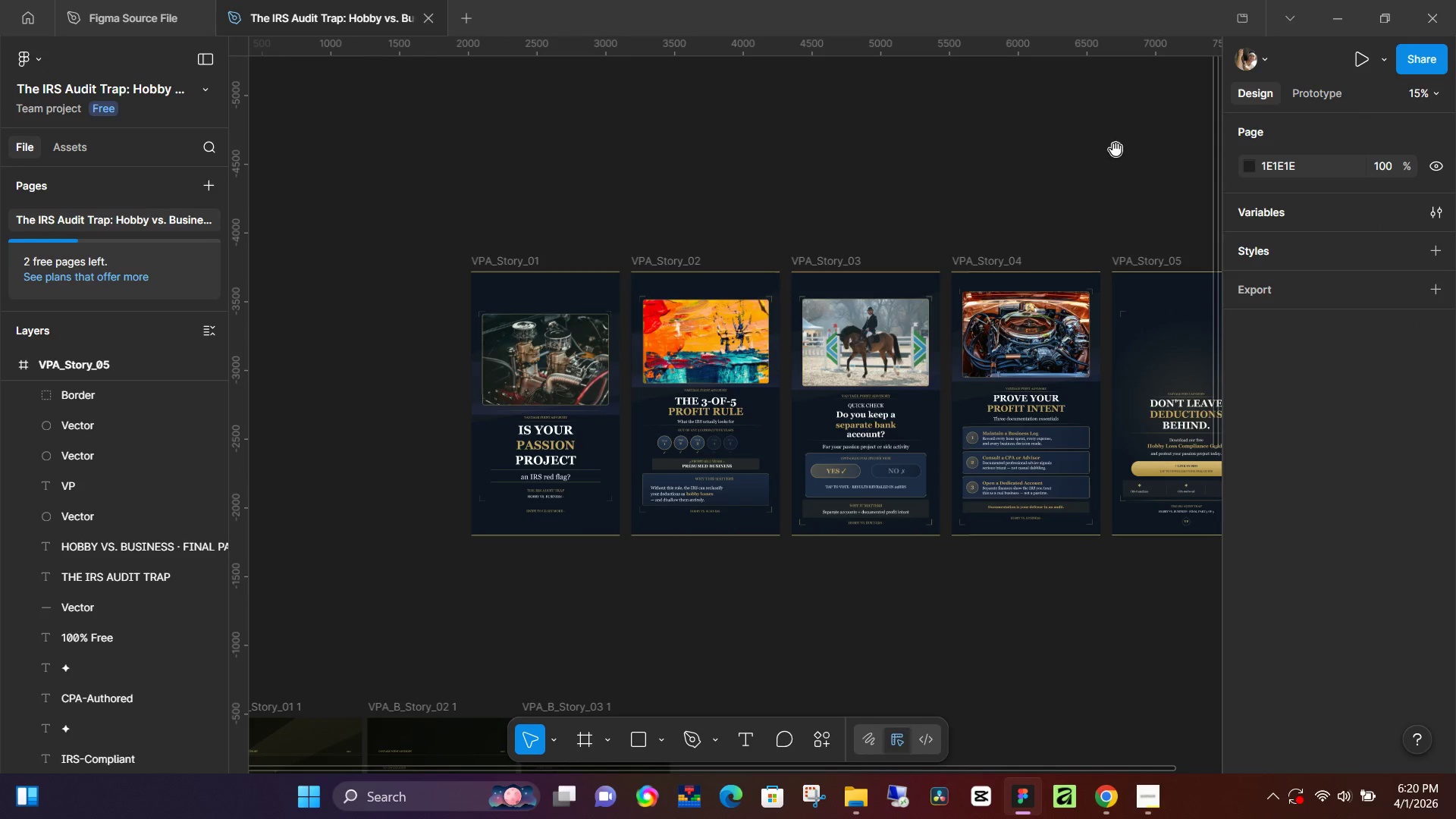 
hold_key(key=Space, duration=0.61)
 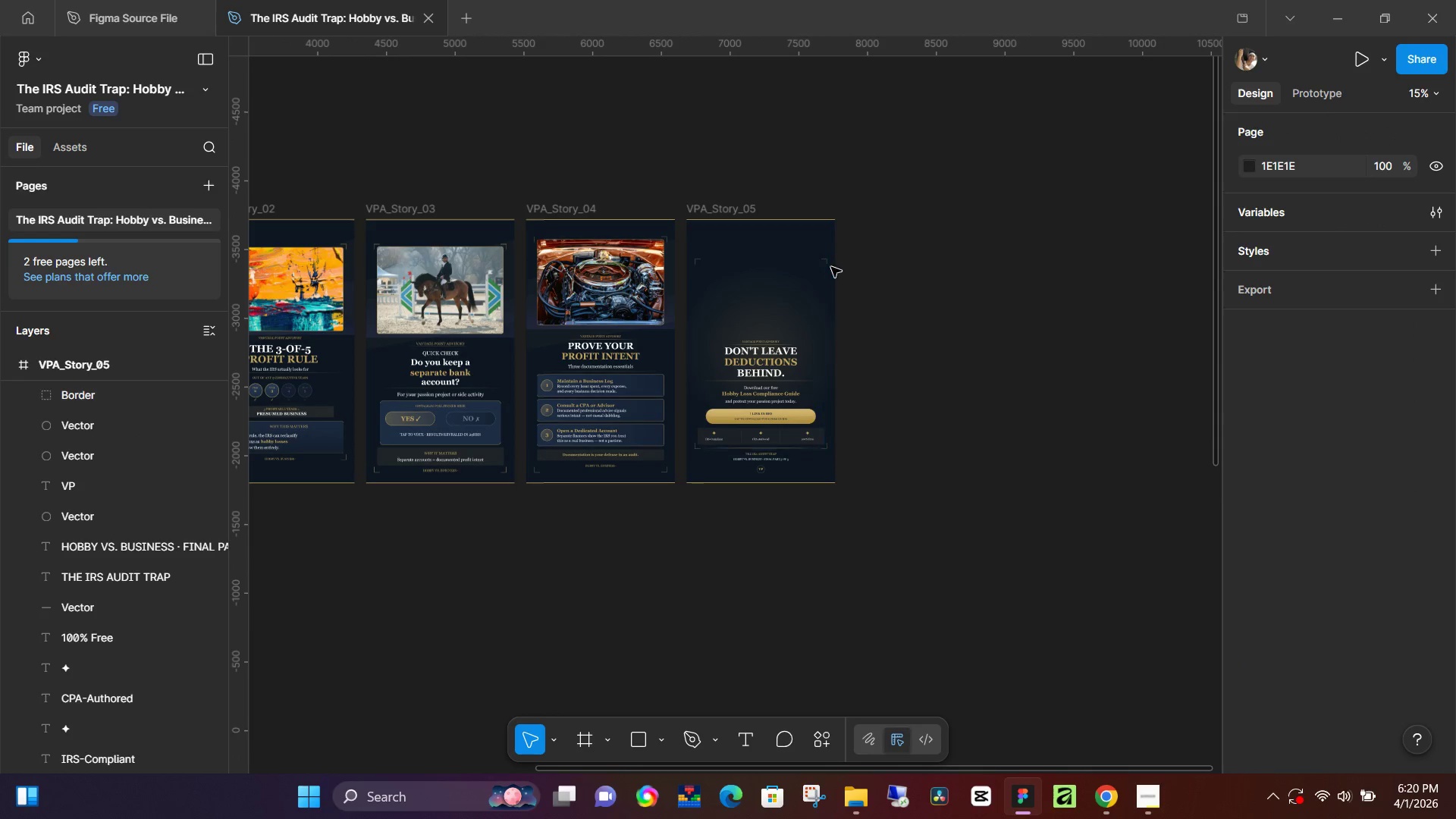 
left_click_drag(start_coordinate=[1117, 150], to_coordinate=[691, 98])
 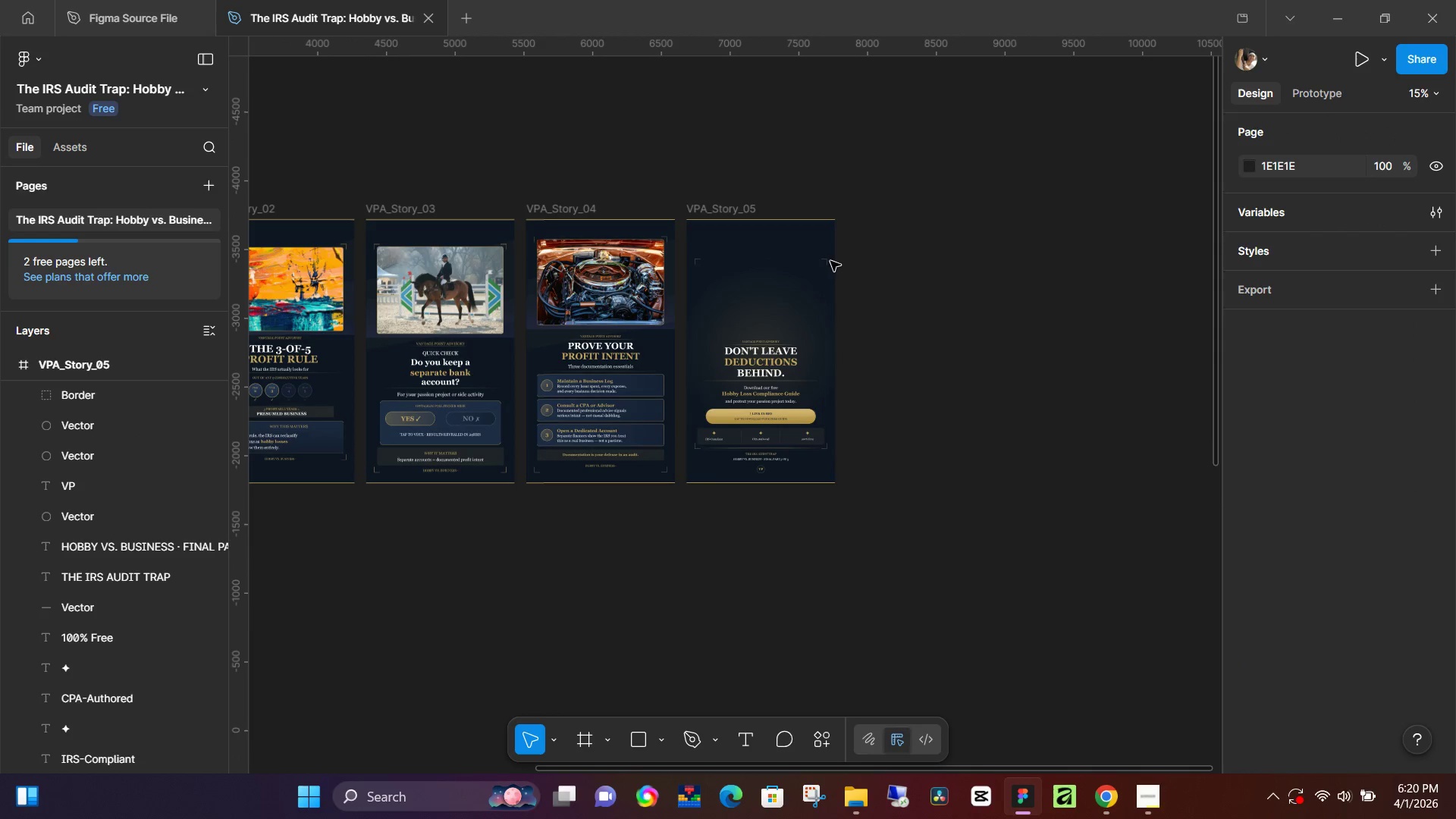 
left_click([828, 259])
 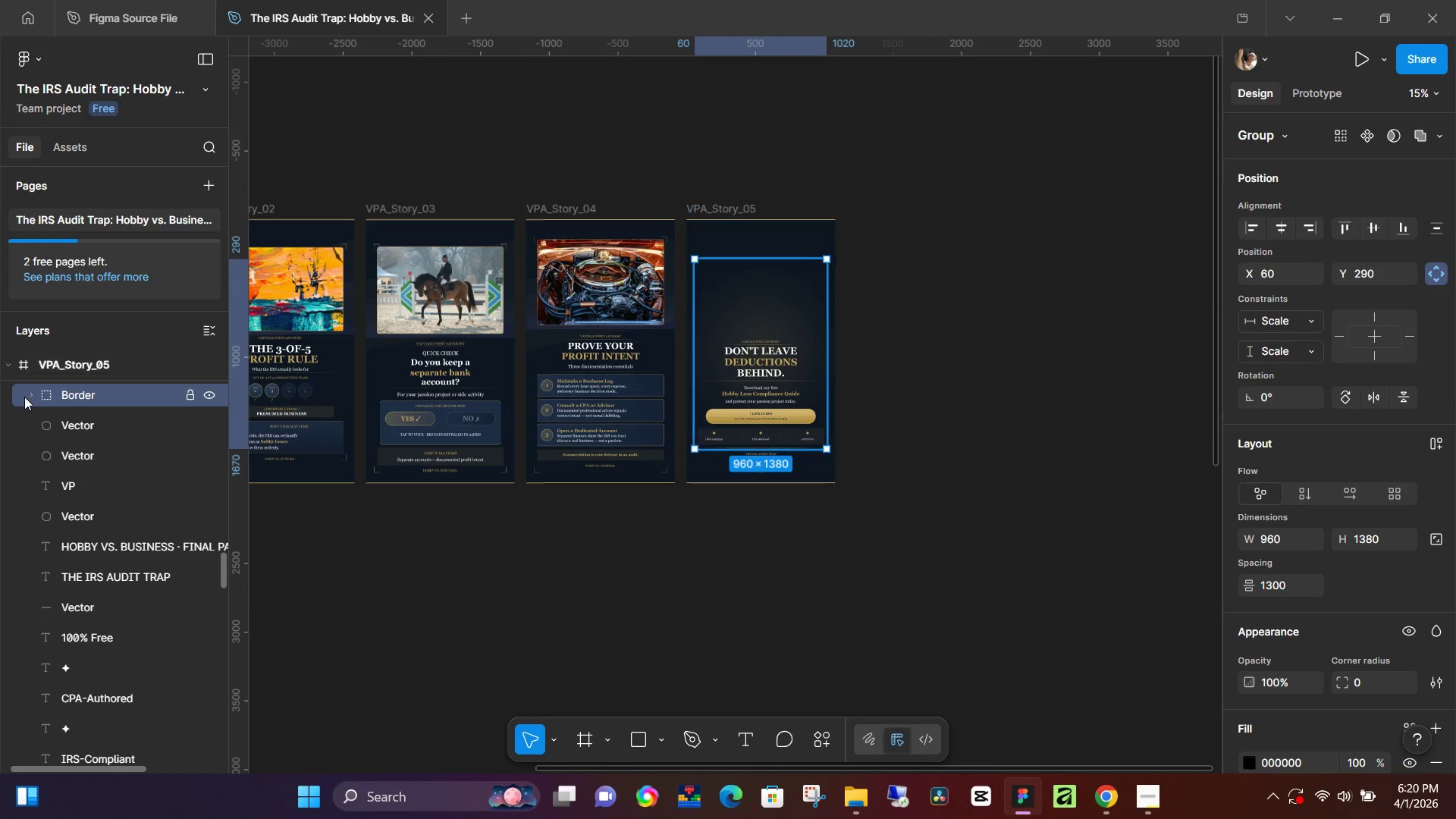 
left_click([27, 399])
 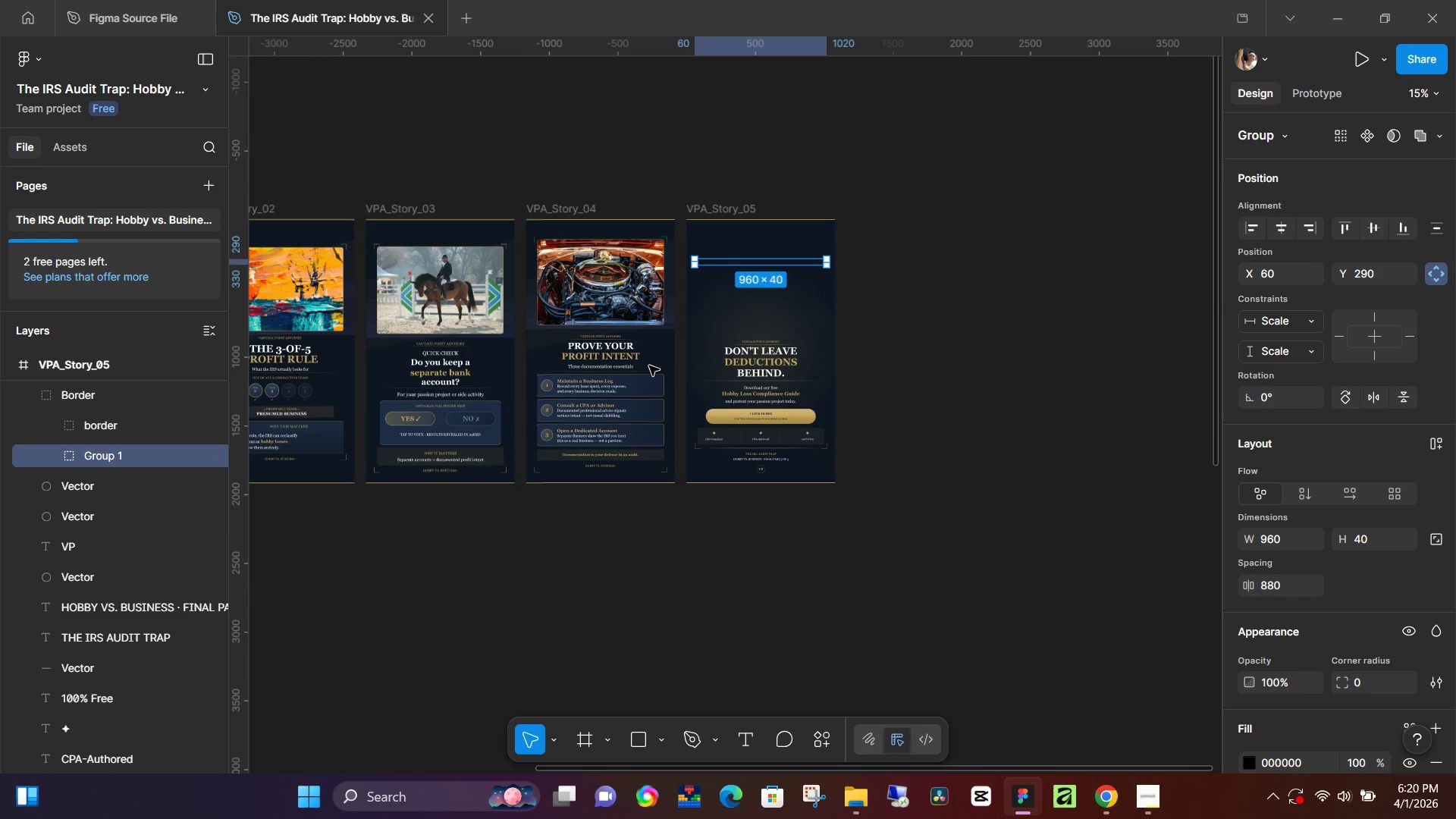 
hold_key(key=ArrowUp, duration=1.5)
 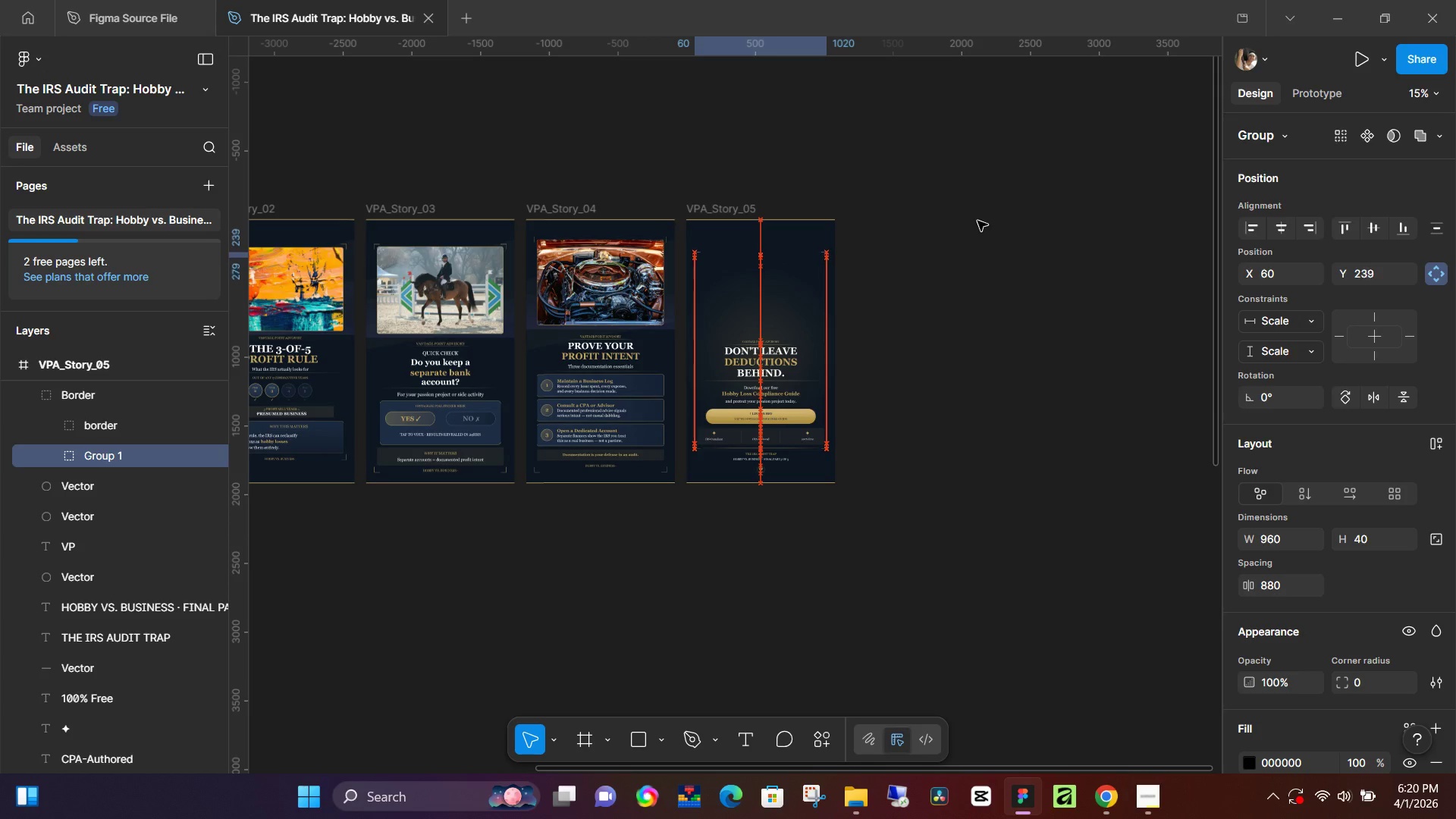 
hold_key(key=ArrowUp, duration=1.42)
 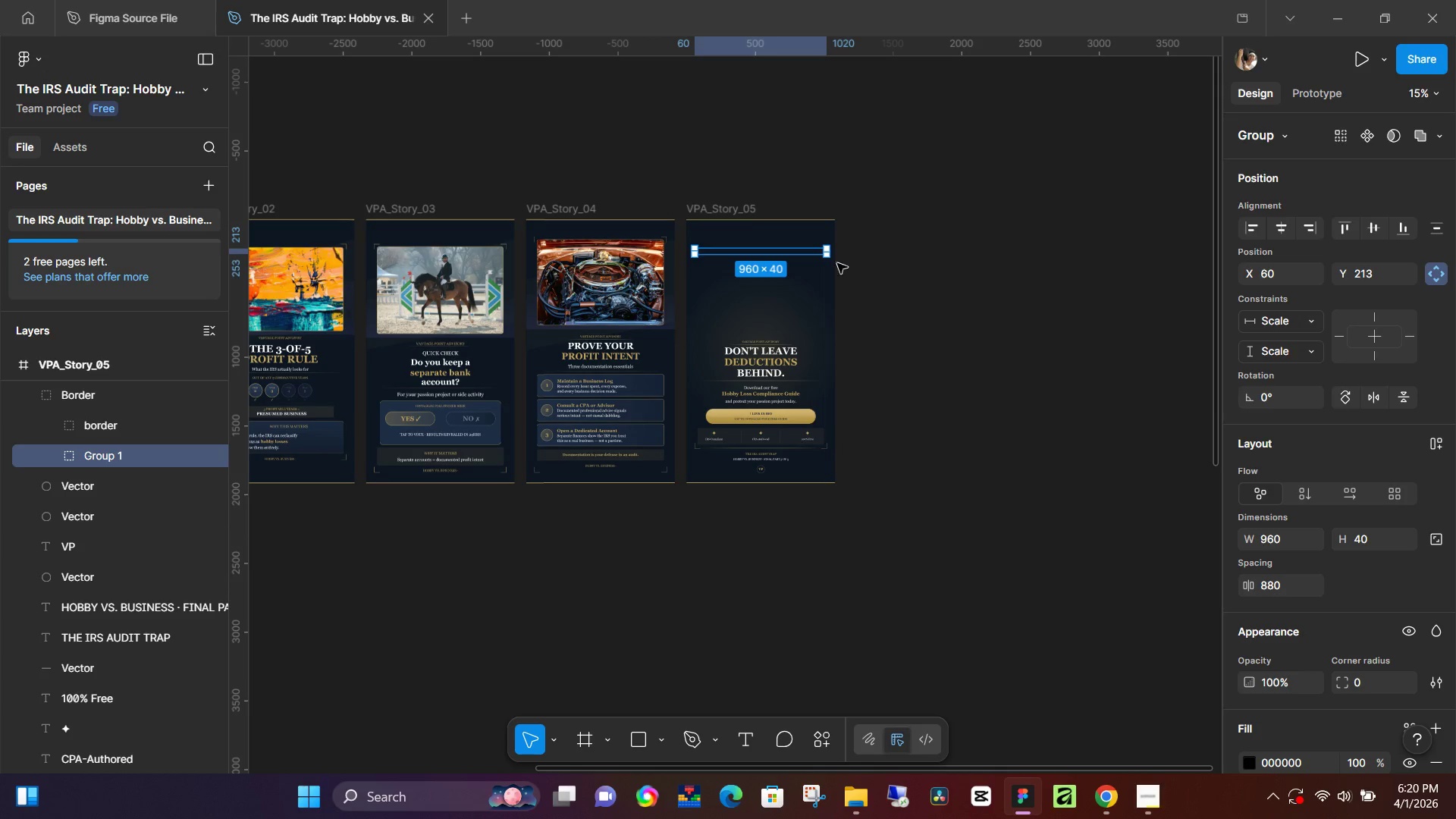 
left_click([874, 300])
 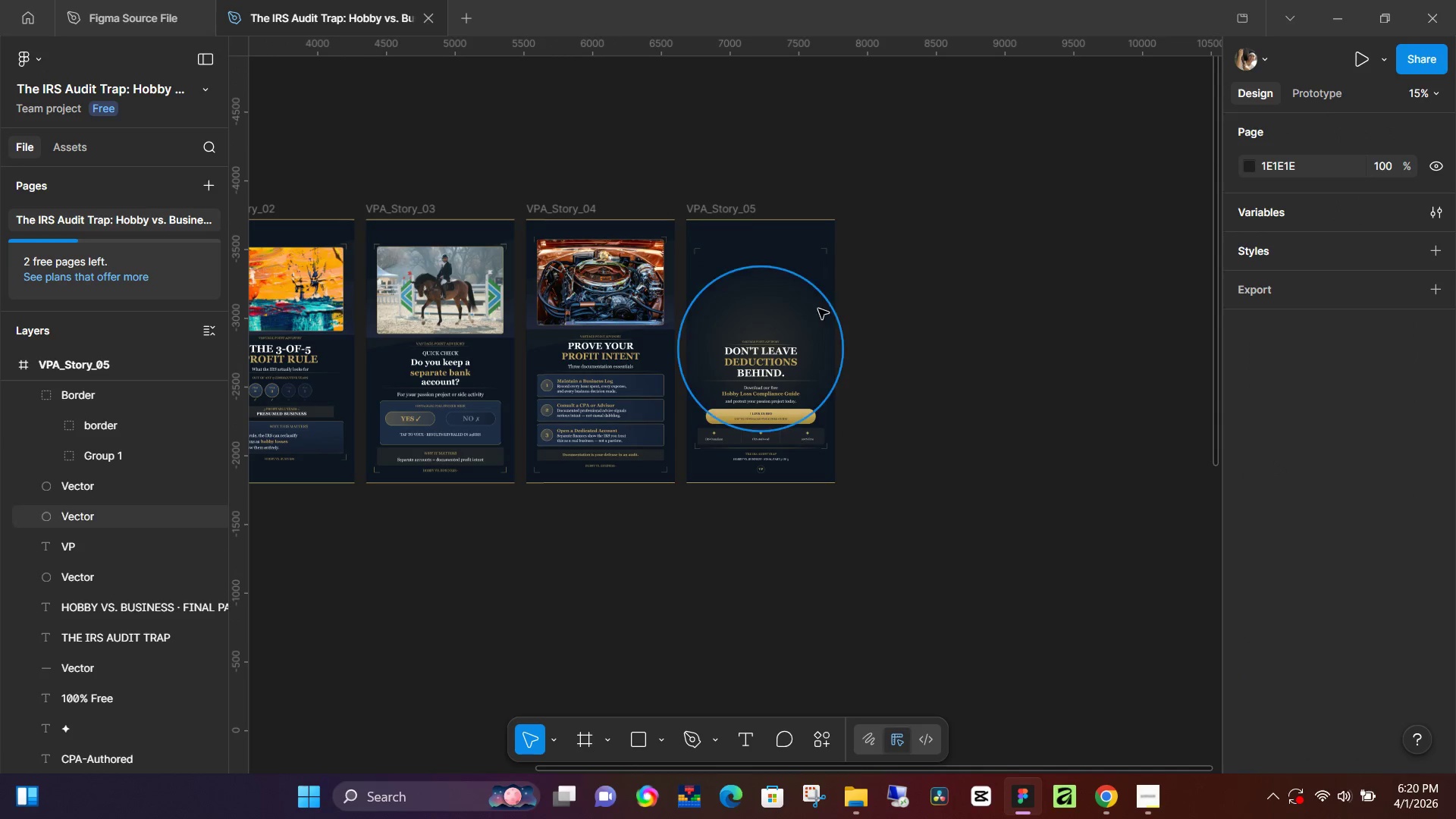 
hold_key(key=ControlLeft, duration=1.53)
scroll: coordinate [761, 293], scroll_direction: up, amount: 5.0
 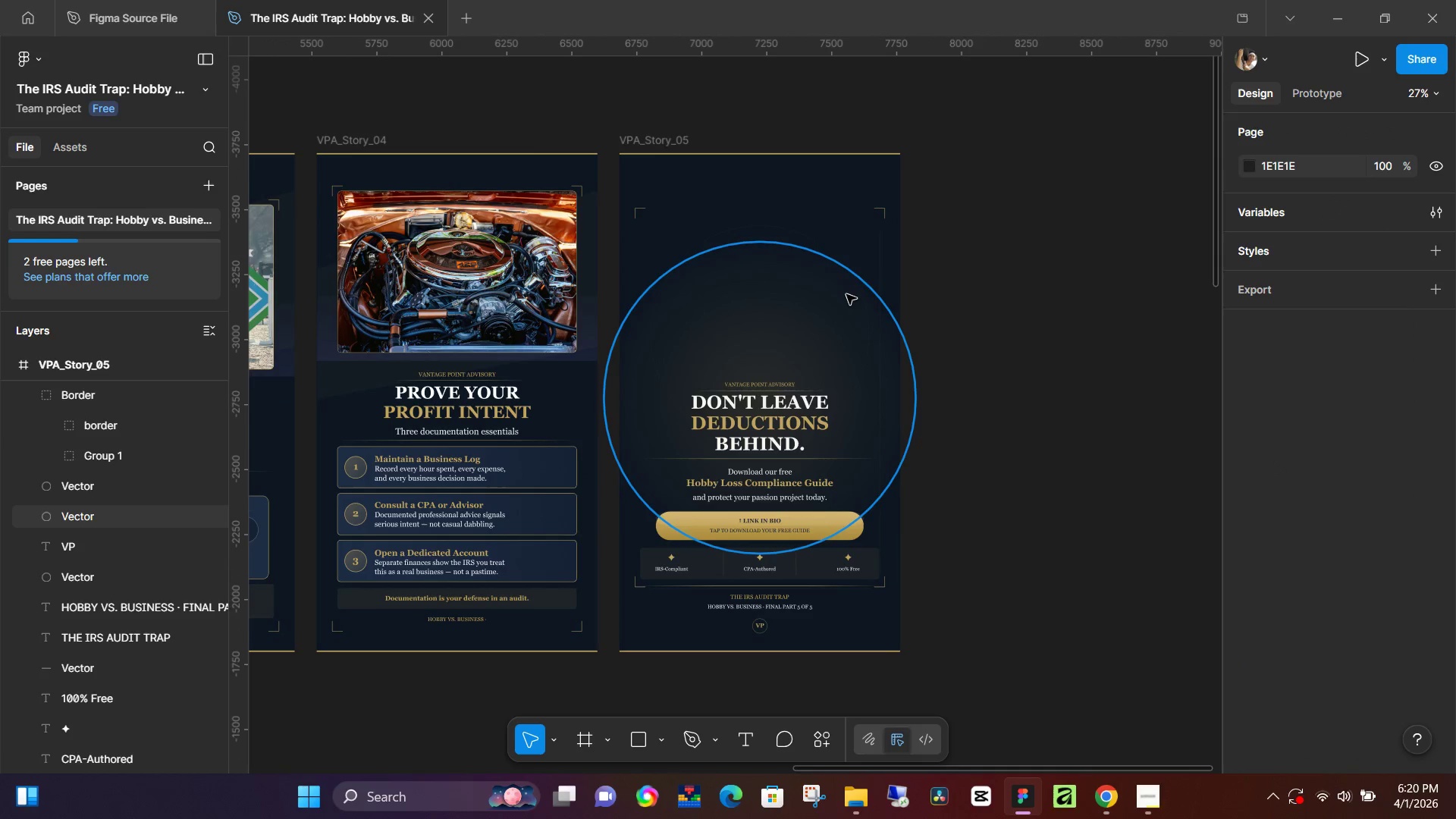 
hold_key(key=ControlLeft, duration=0.92)
scroll: coordinate [852, 295], scroll_direction: up, amount: 6.0
 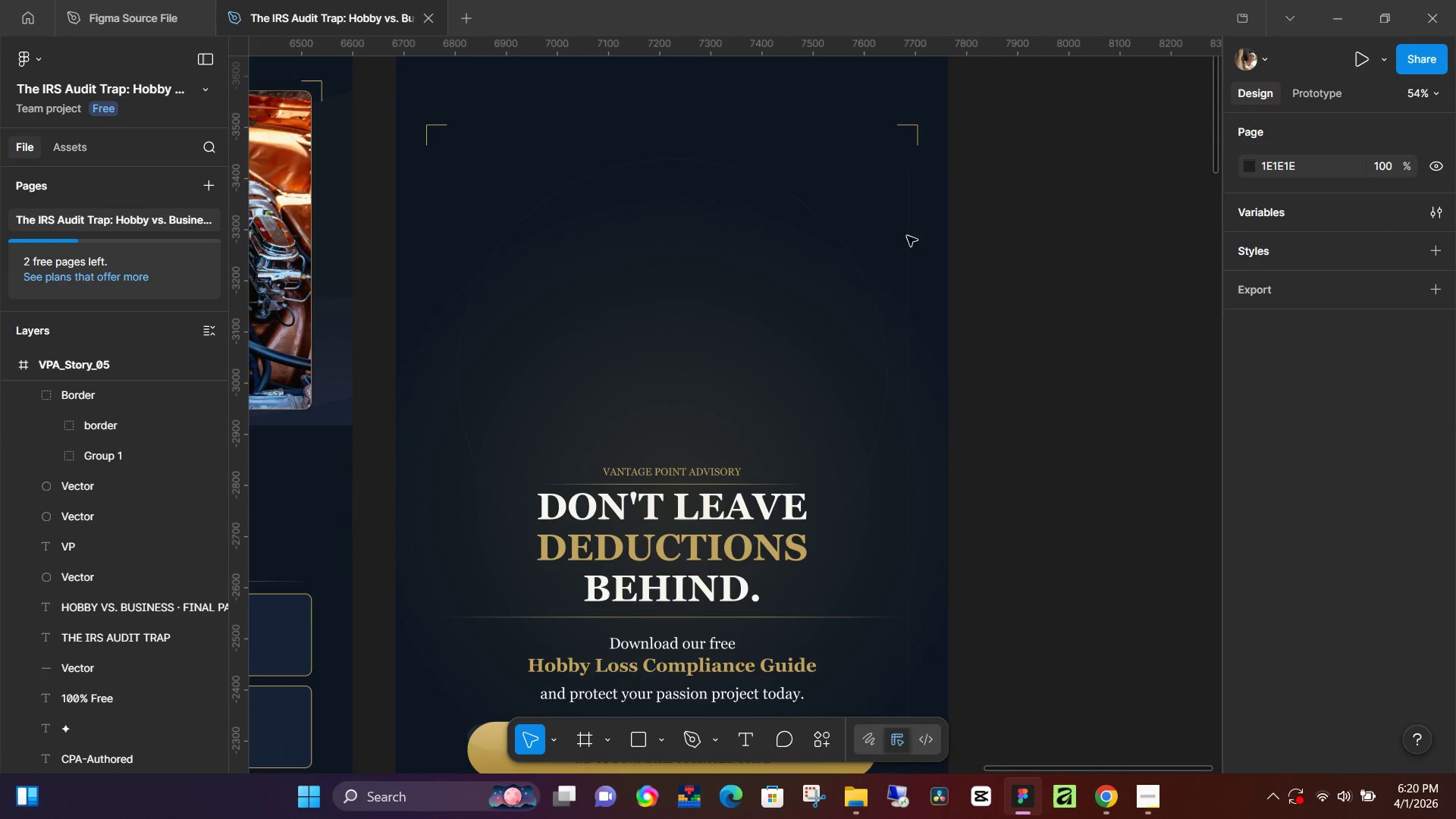 
left_click([908, 234])
 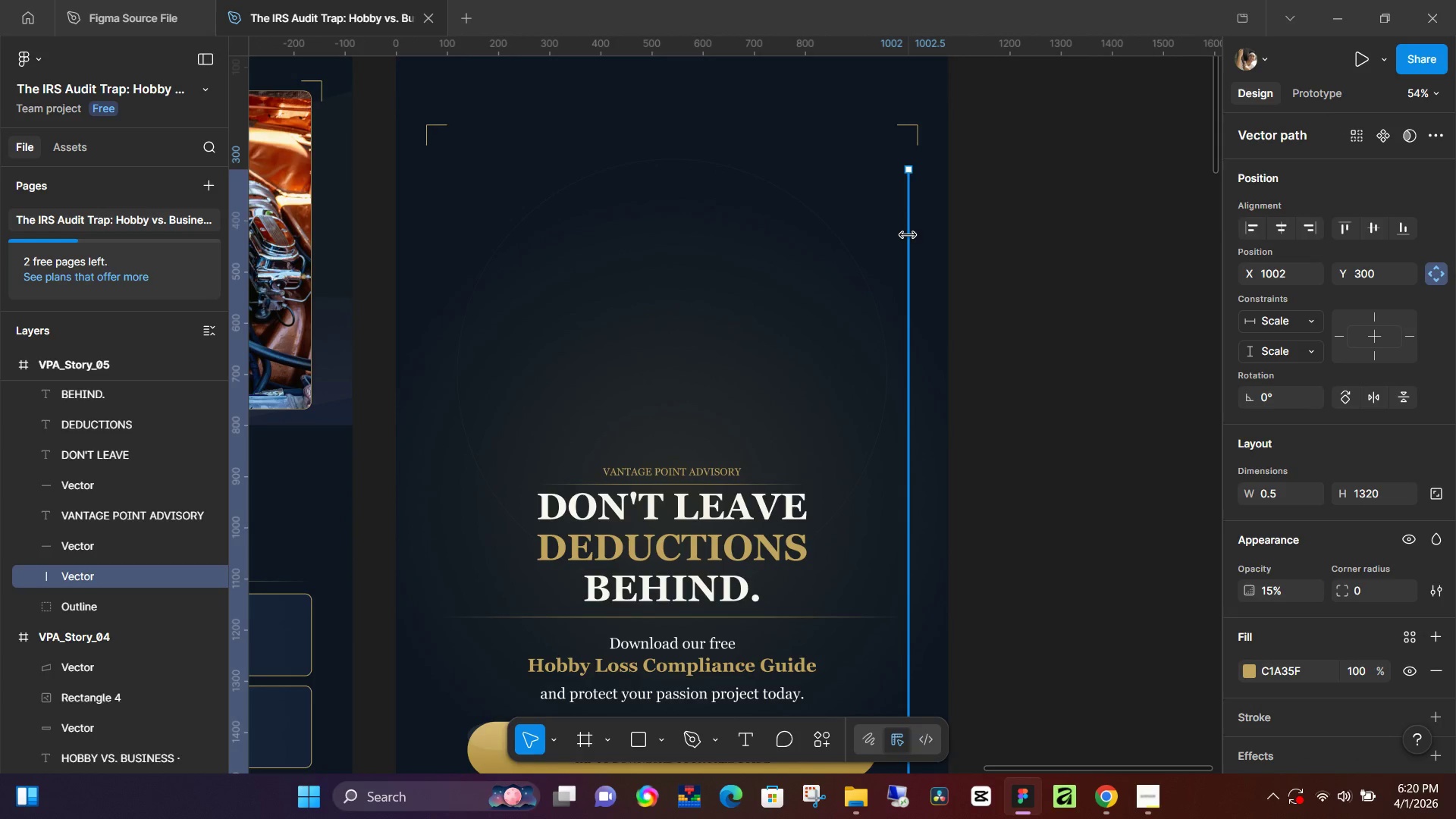 
key(Backspace)
 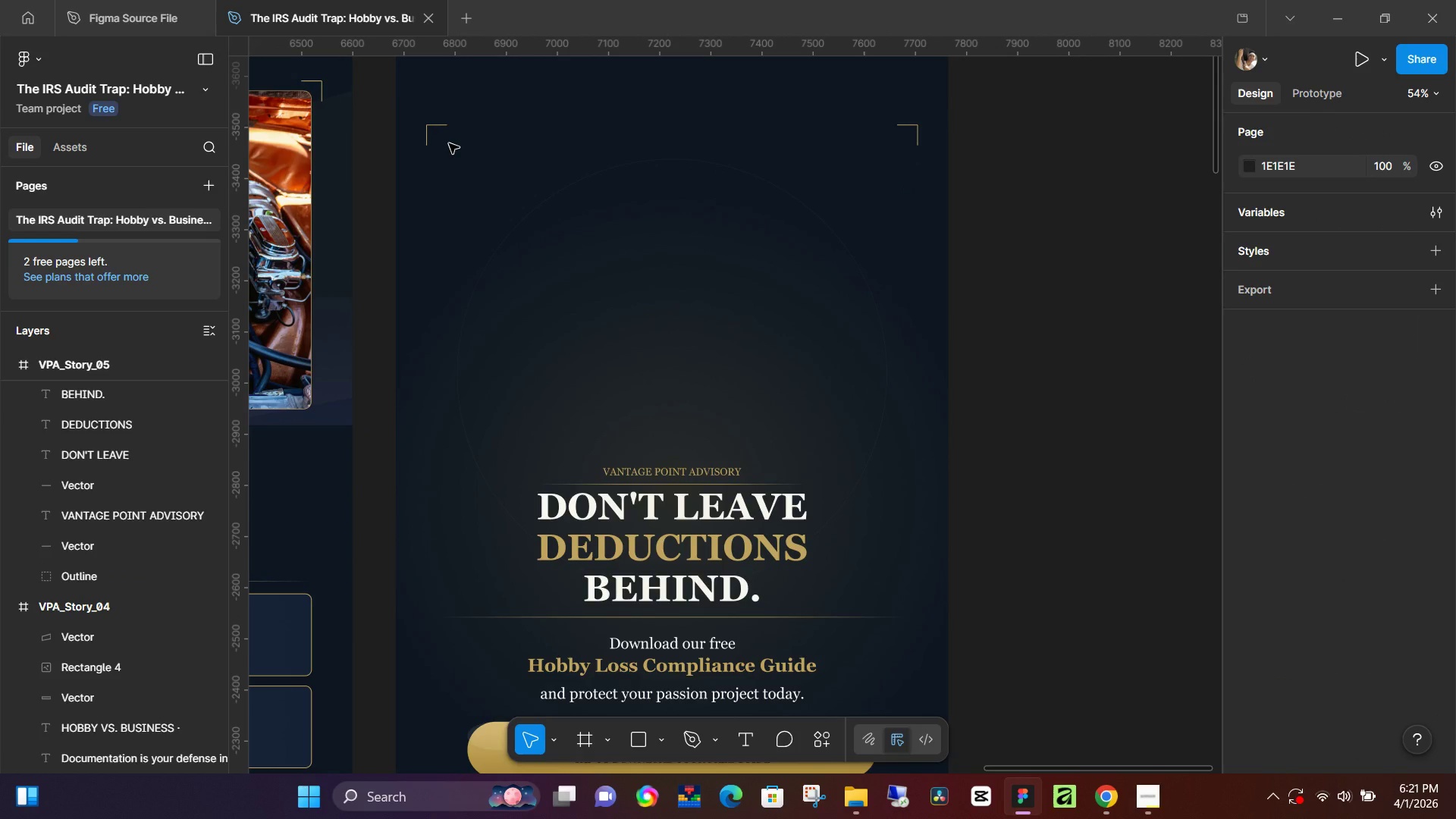 
key(R)
 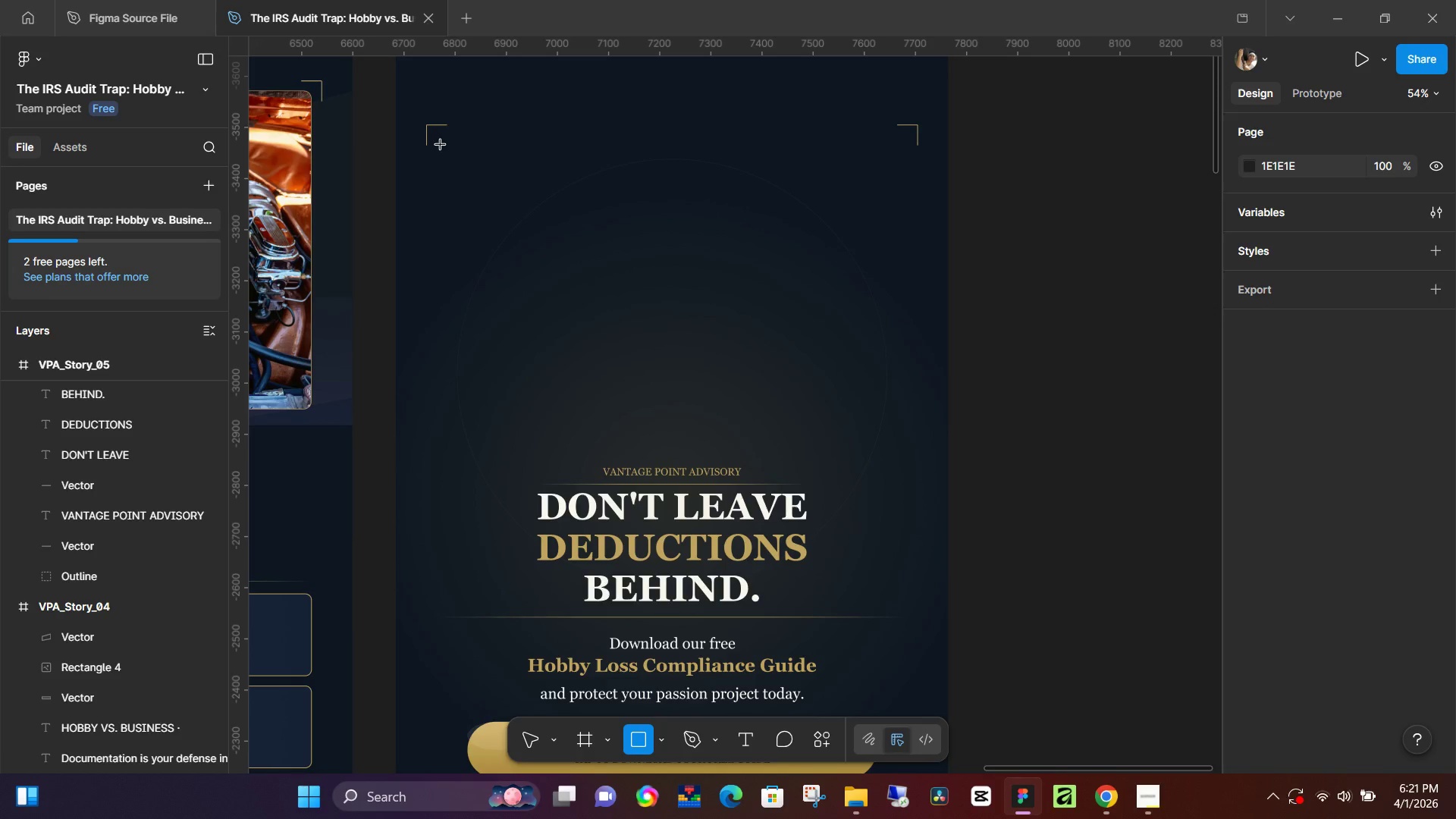 
left_click_drag(start_coordinate=[441, 145], to_coordinate=[908, 447])
 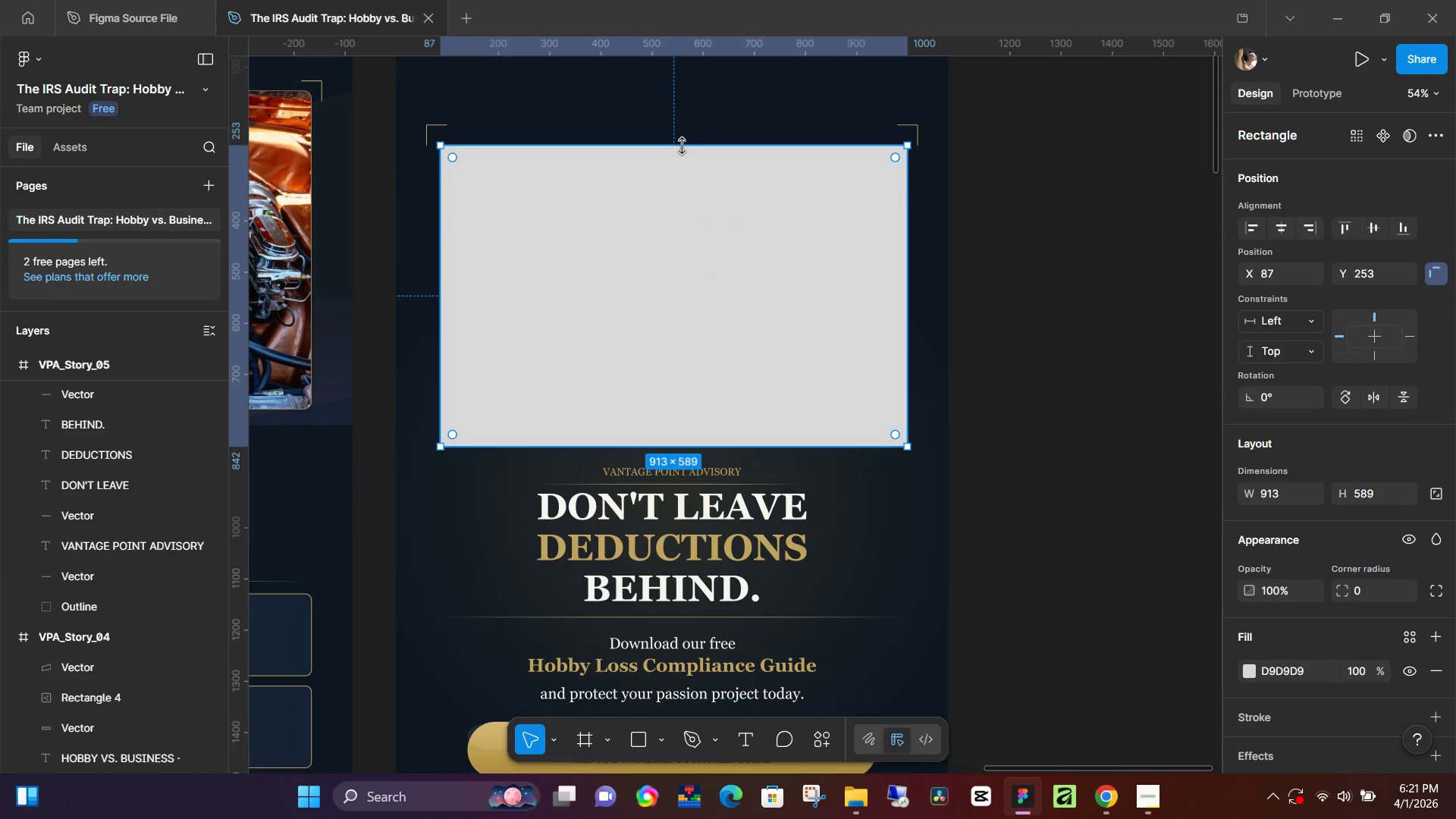 
left_click_drag(start_coordinate=[682, 146], to_coordinate=[685, 138])
 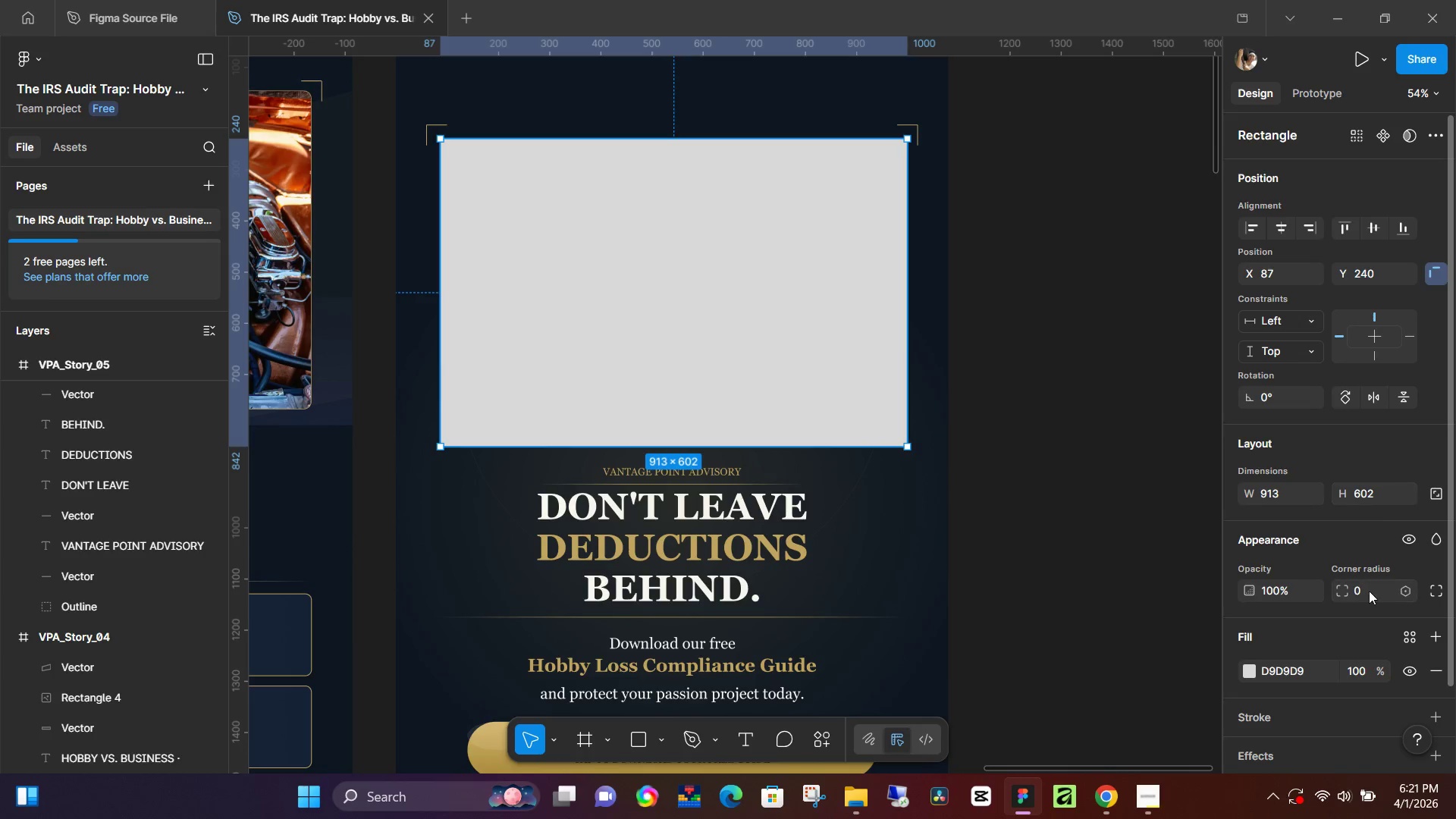 
left_click([1370, 595])
 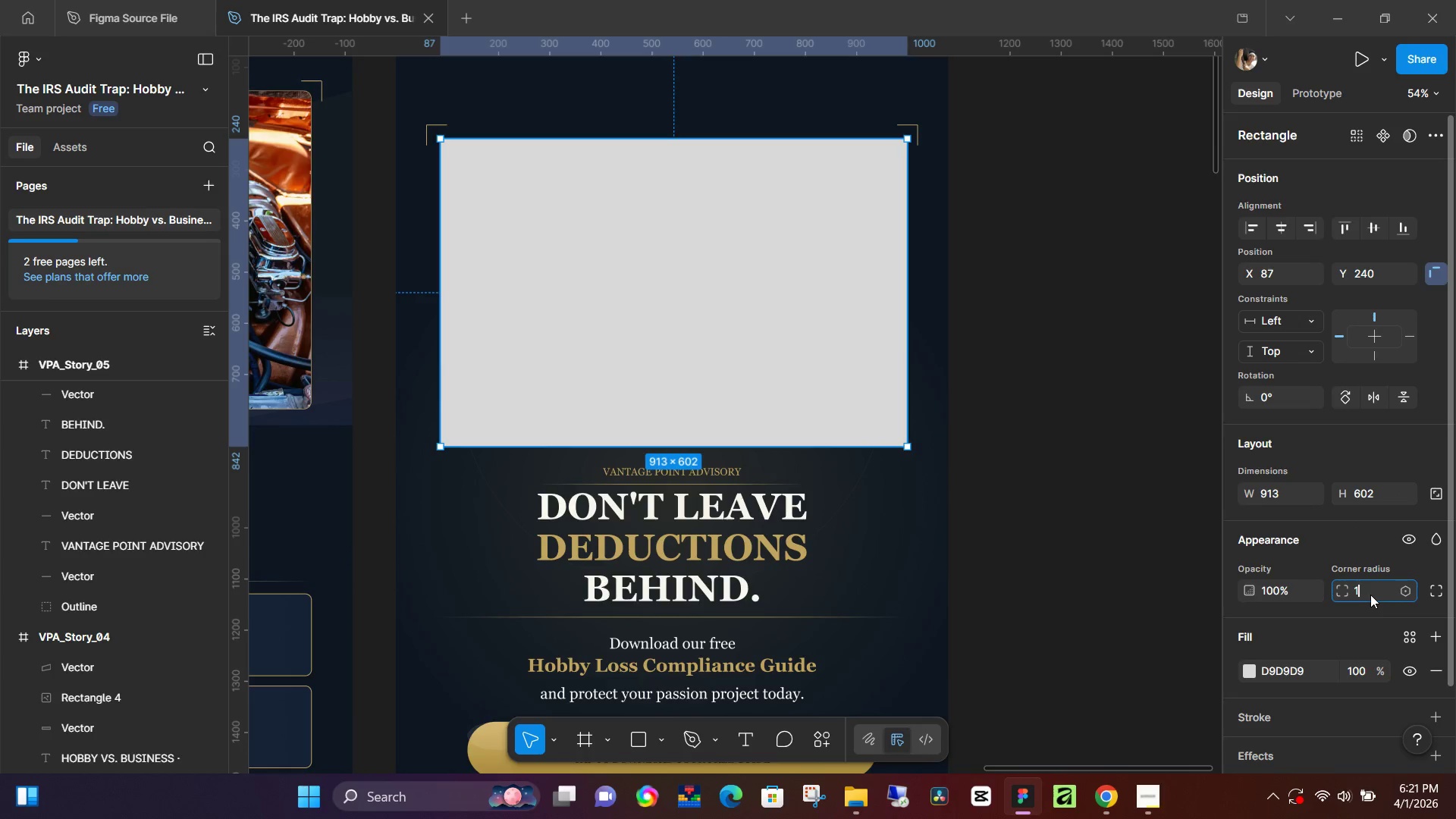 
type(15)
key(NumpadEnter)
 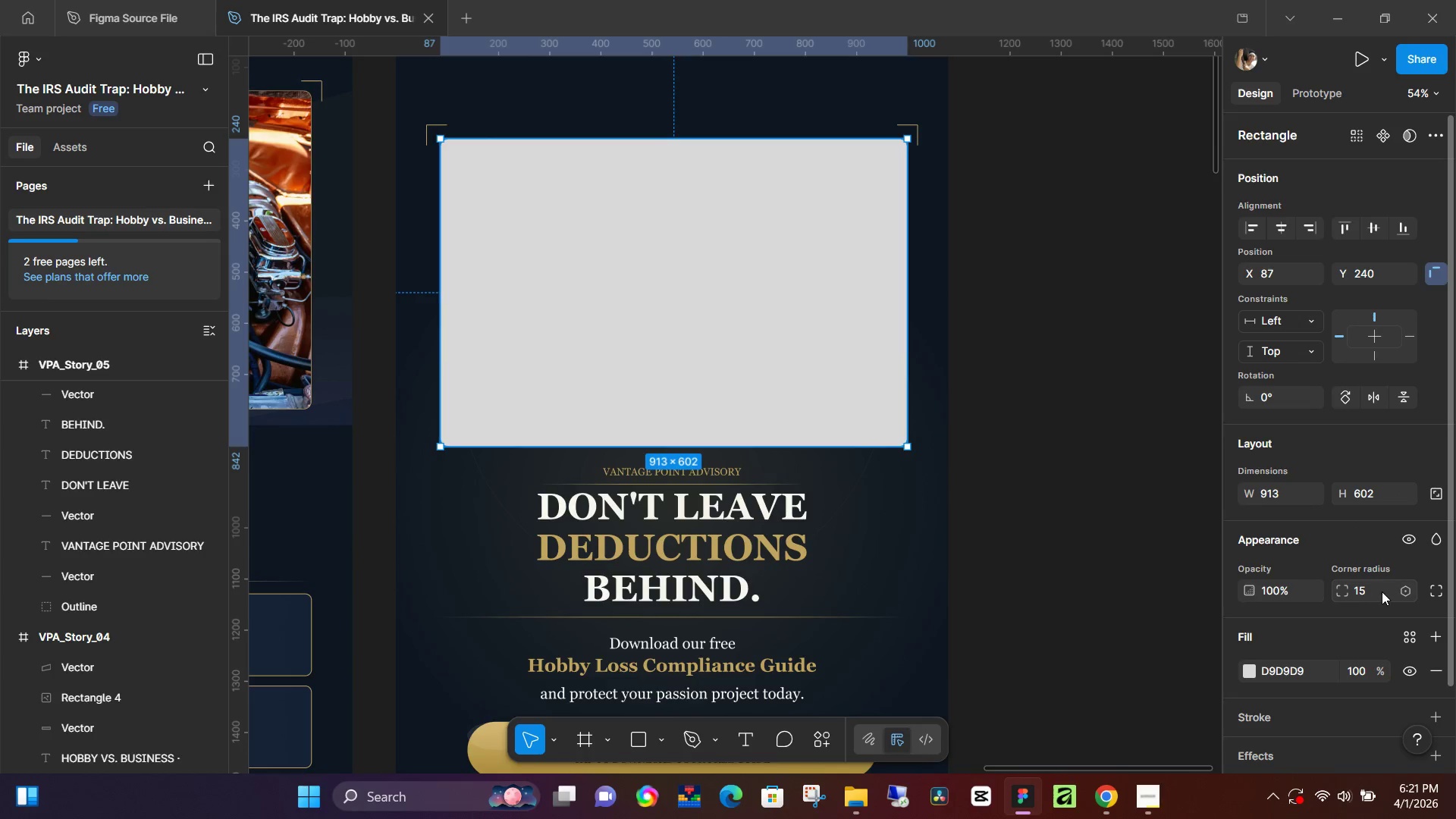 
left_click([1279, 724])
 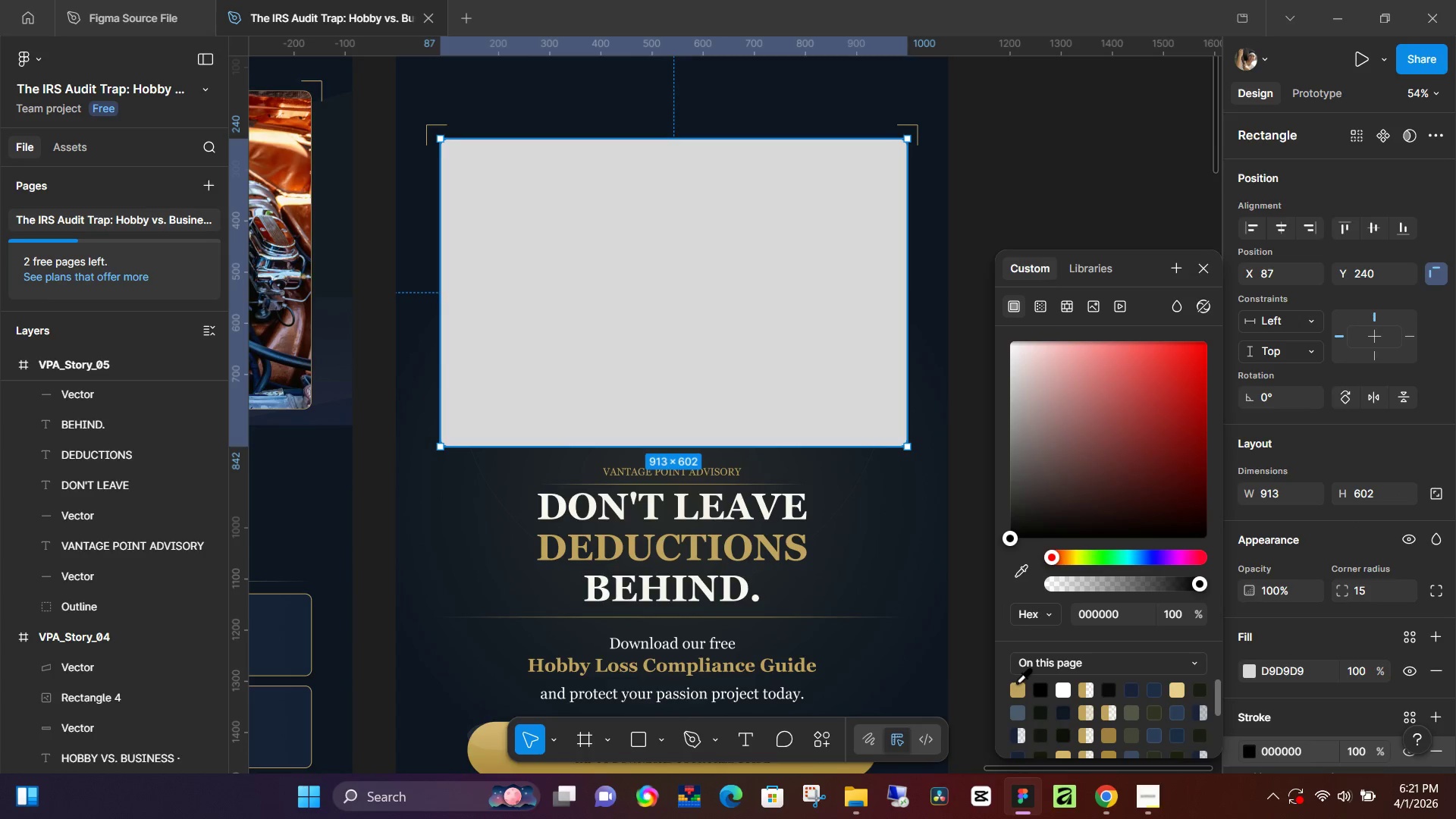 
left_click([1017, 682])
 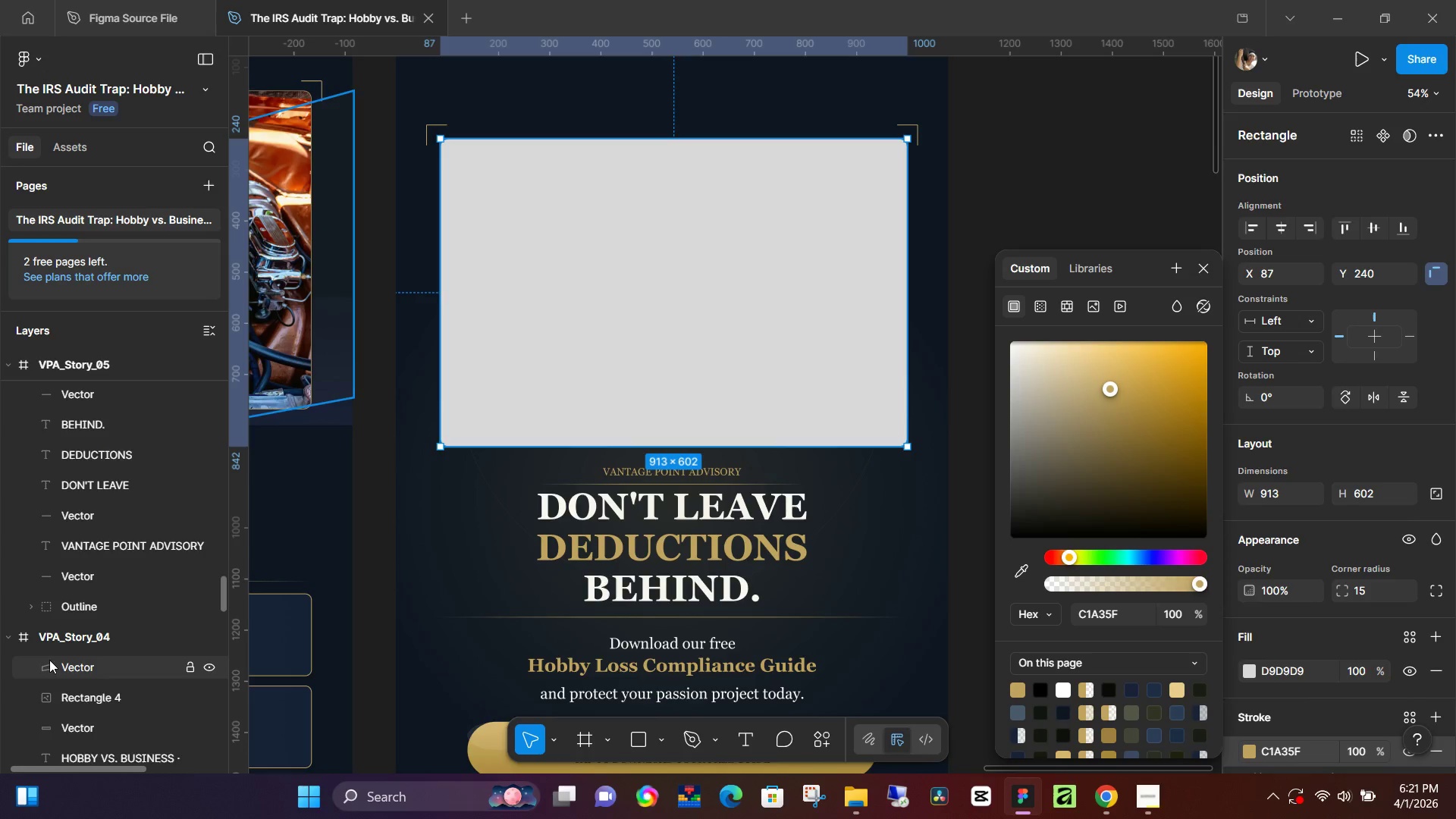 
left_click([10, 637])
 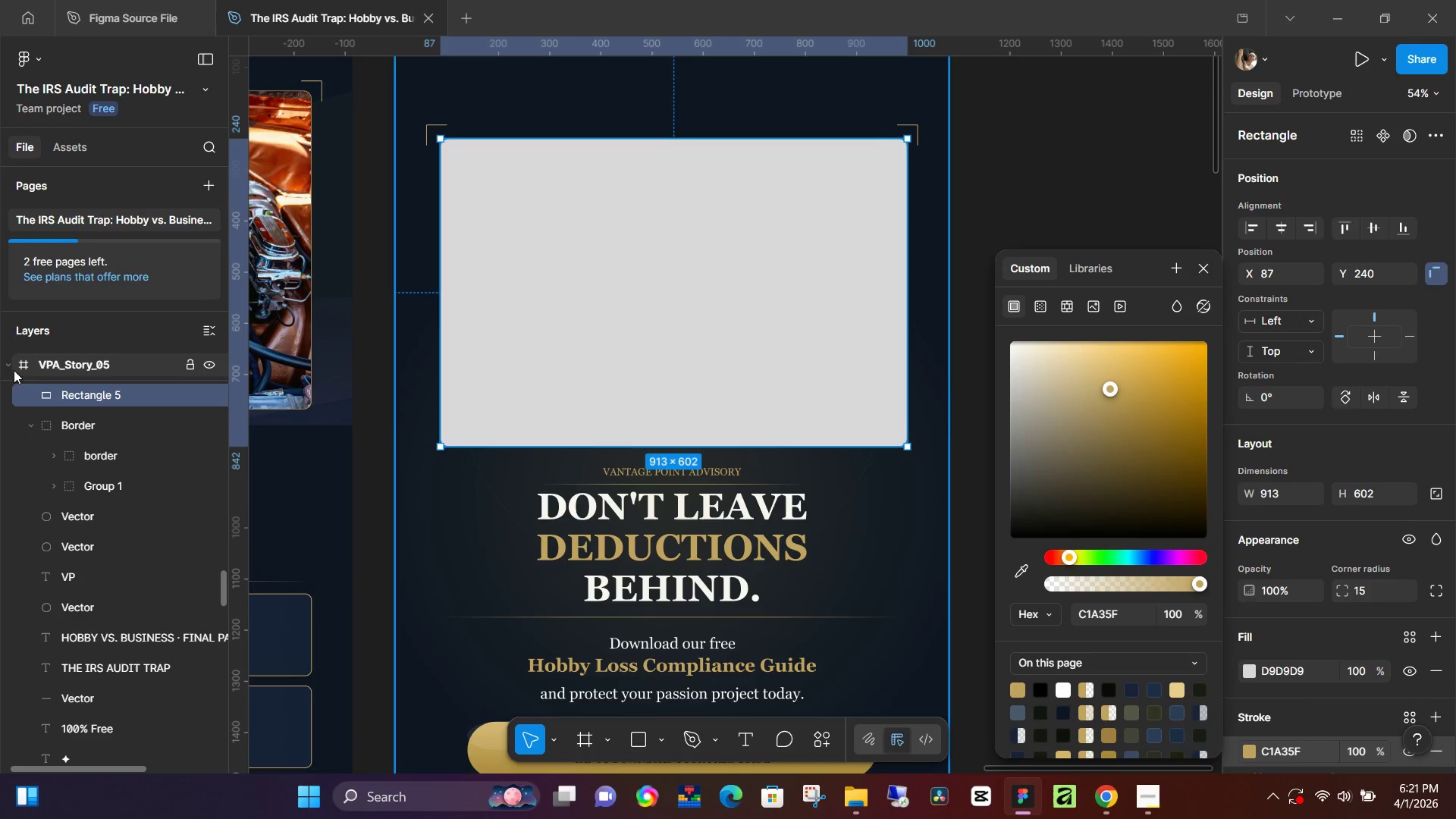 
scroll: coordinate [44, 554], scroll_direction: down, amount: 1.0
 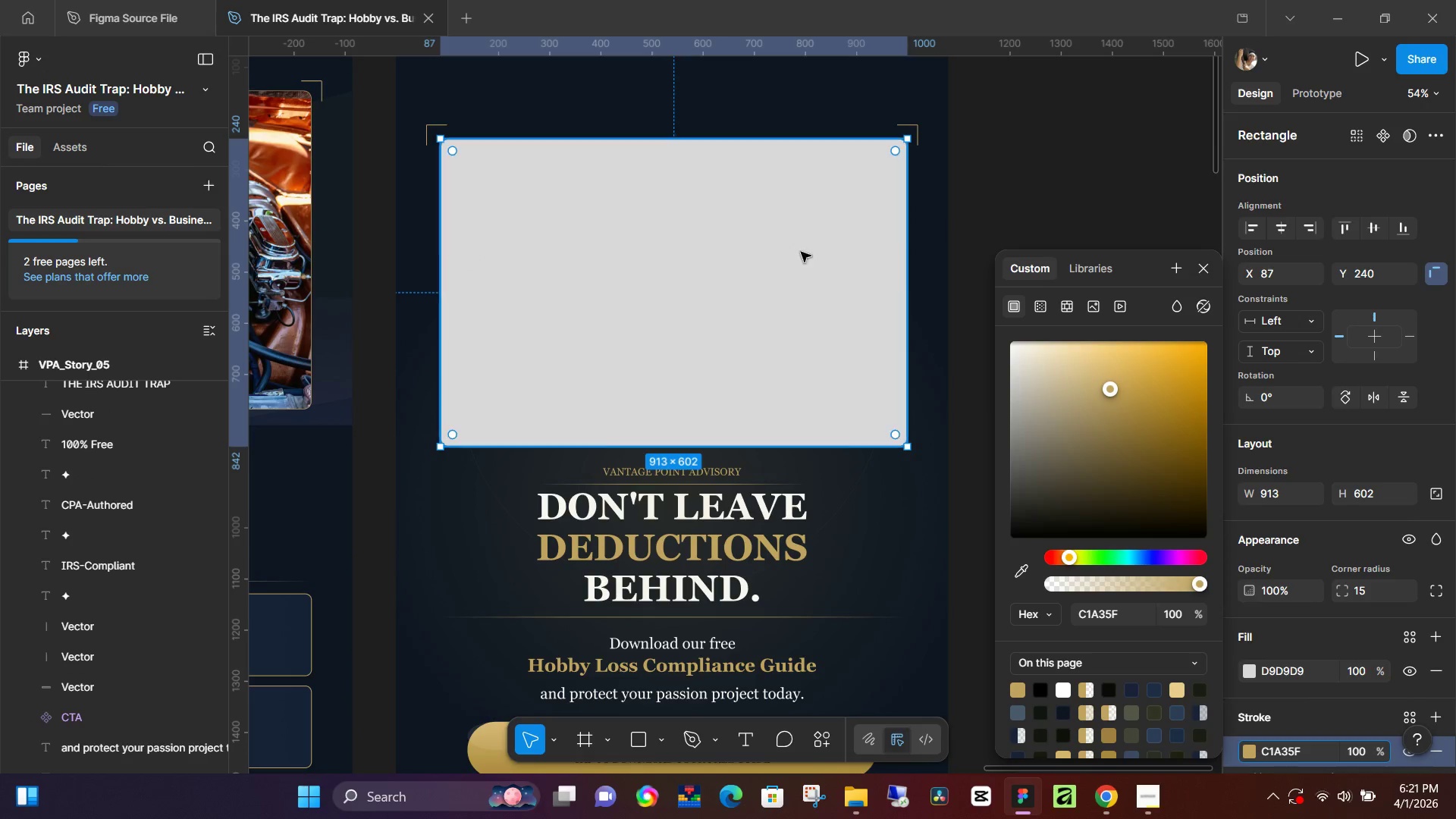 
scroll: coordinate [93, 534], scroll_direction: up, amount: 4.0
 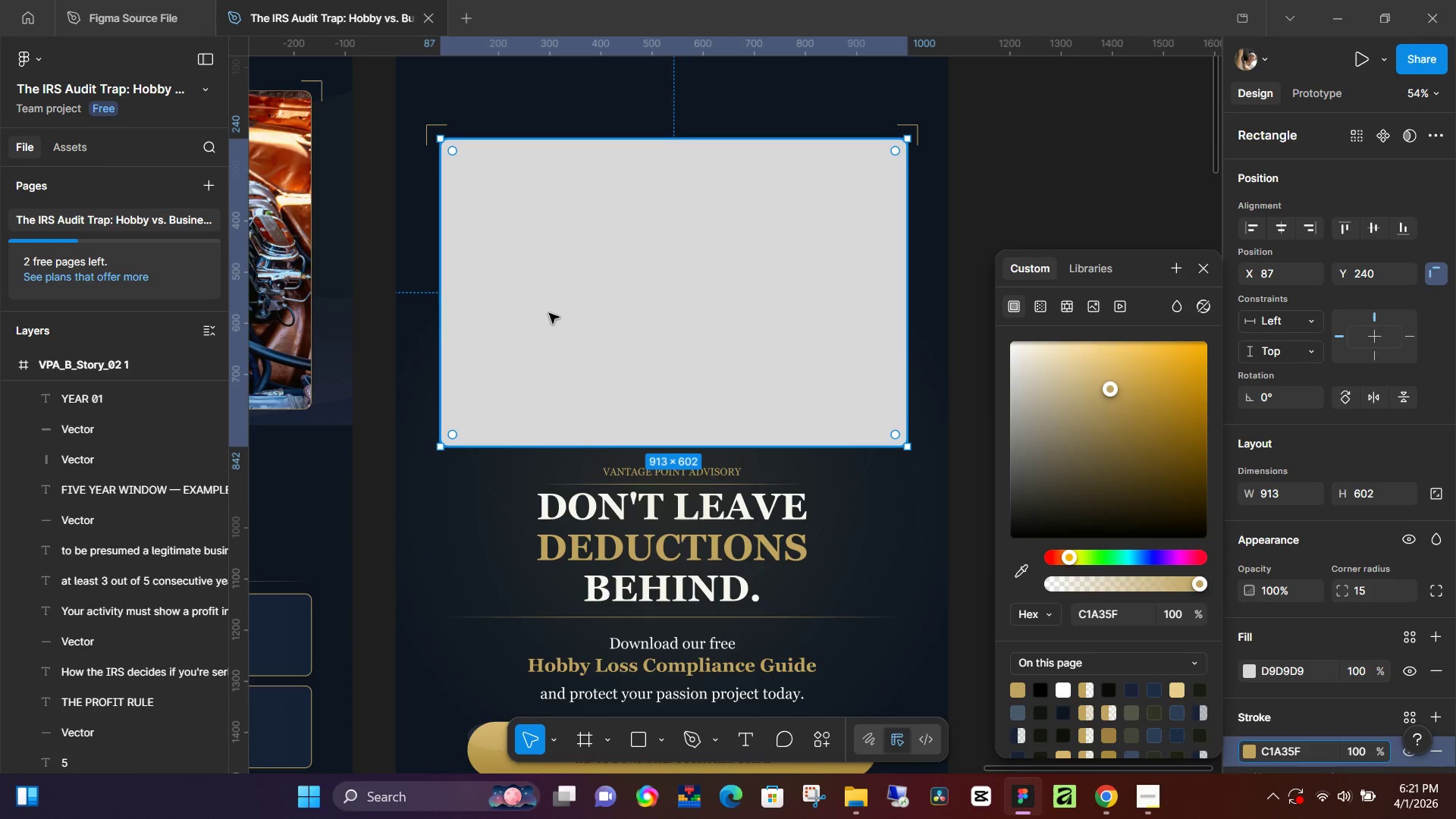 
left_click([557, 310])
 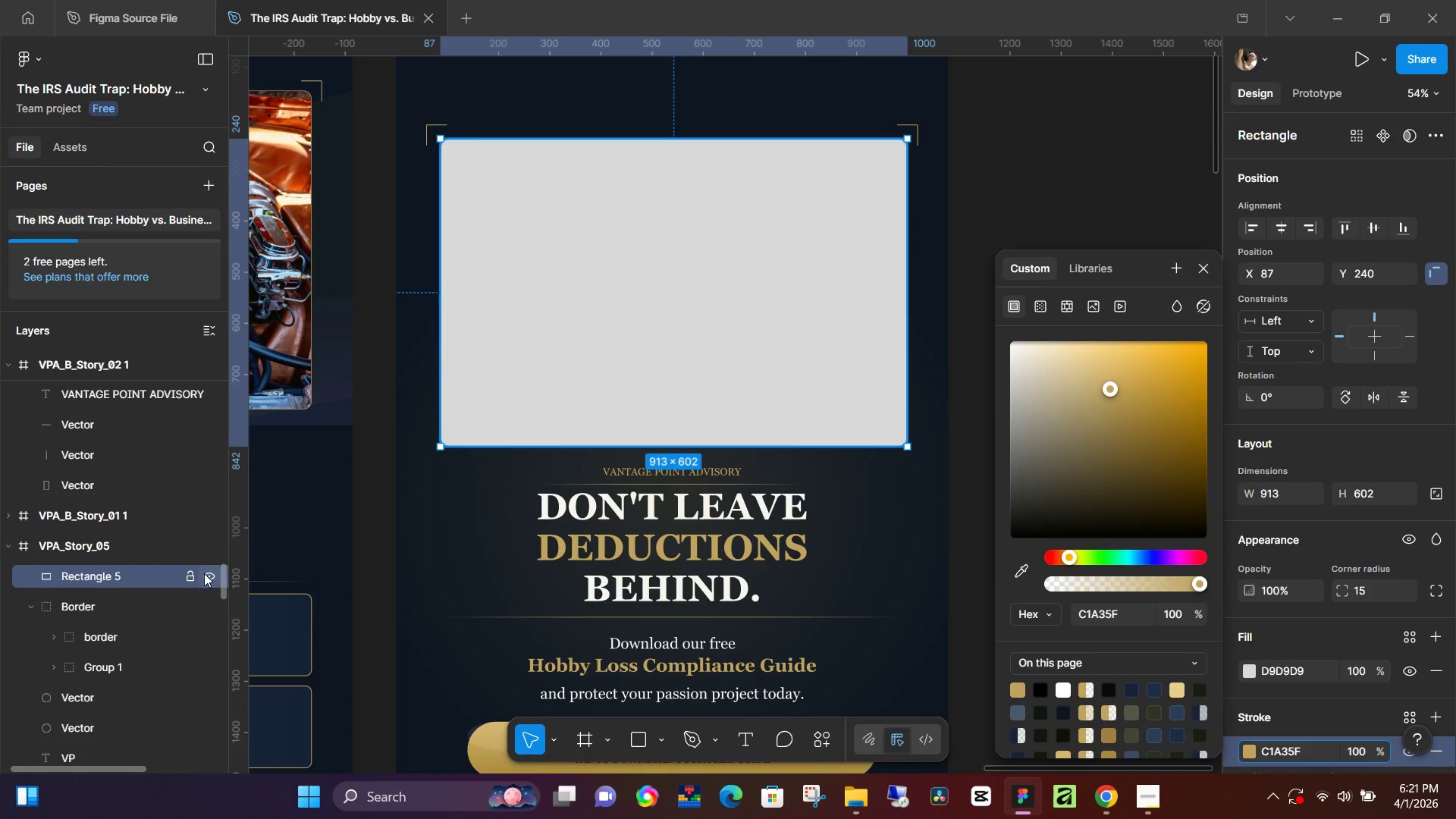 
left_click_drag(start_coordinate=[133, 576], to_coordinate=[133, 457])
 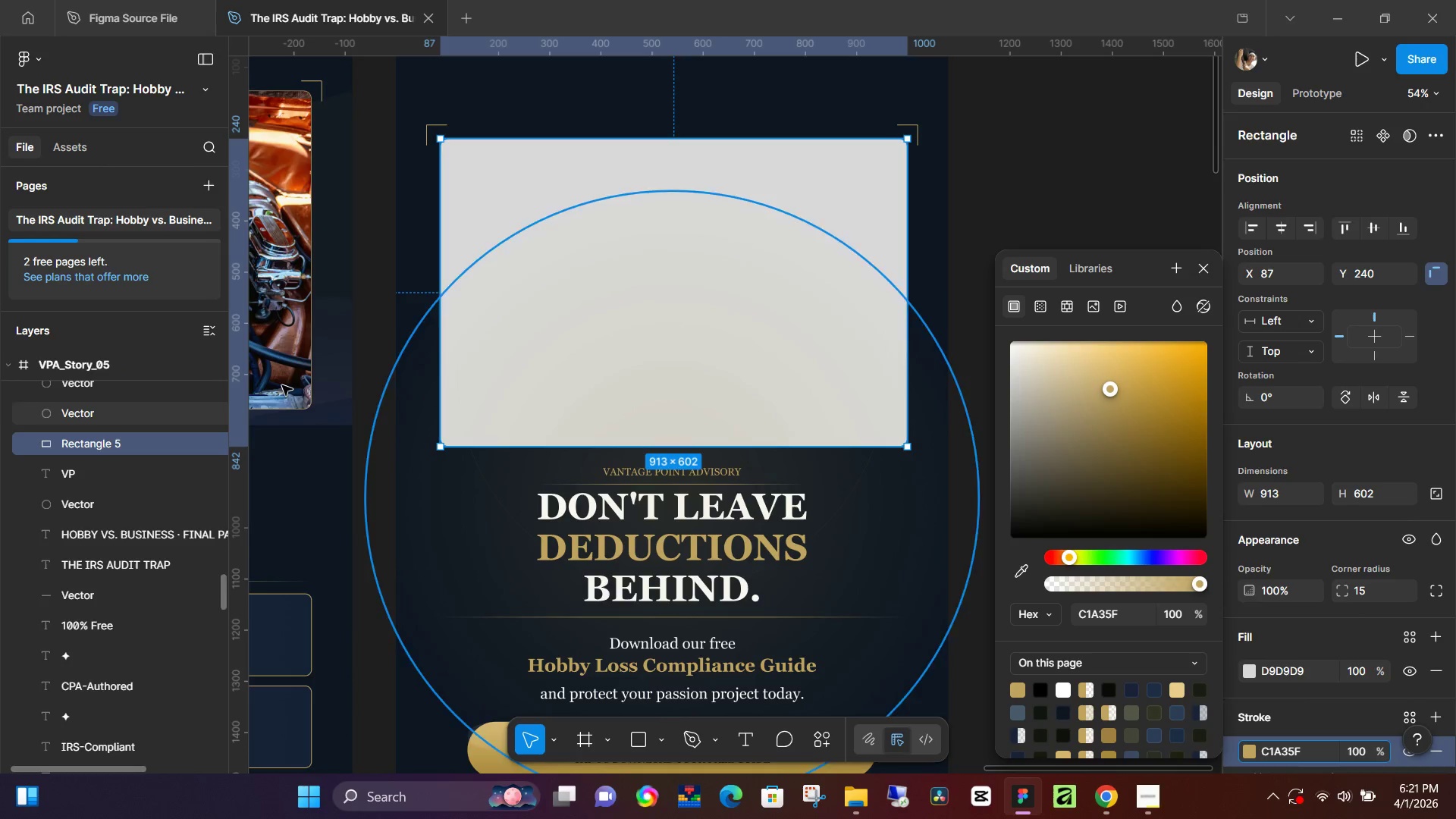 
scroll: coordinate [128, 668], scroll_direction: down, amount: 1.0
 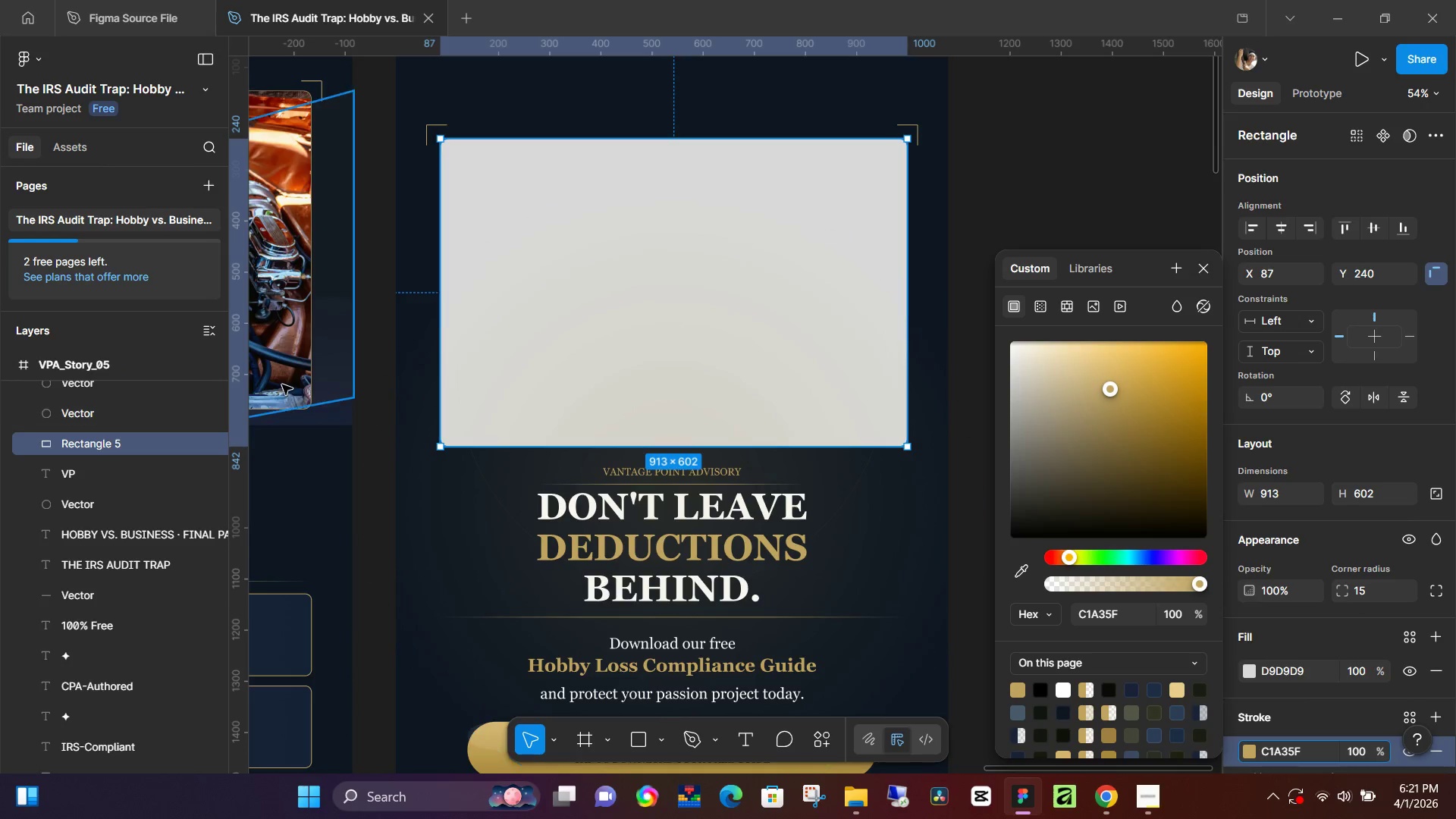 
left_click([1045, 190])
 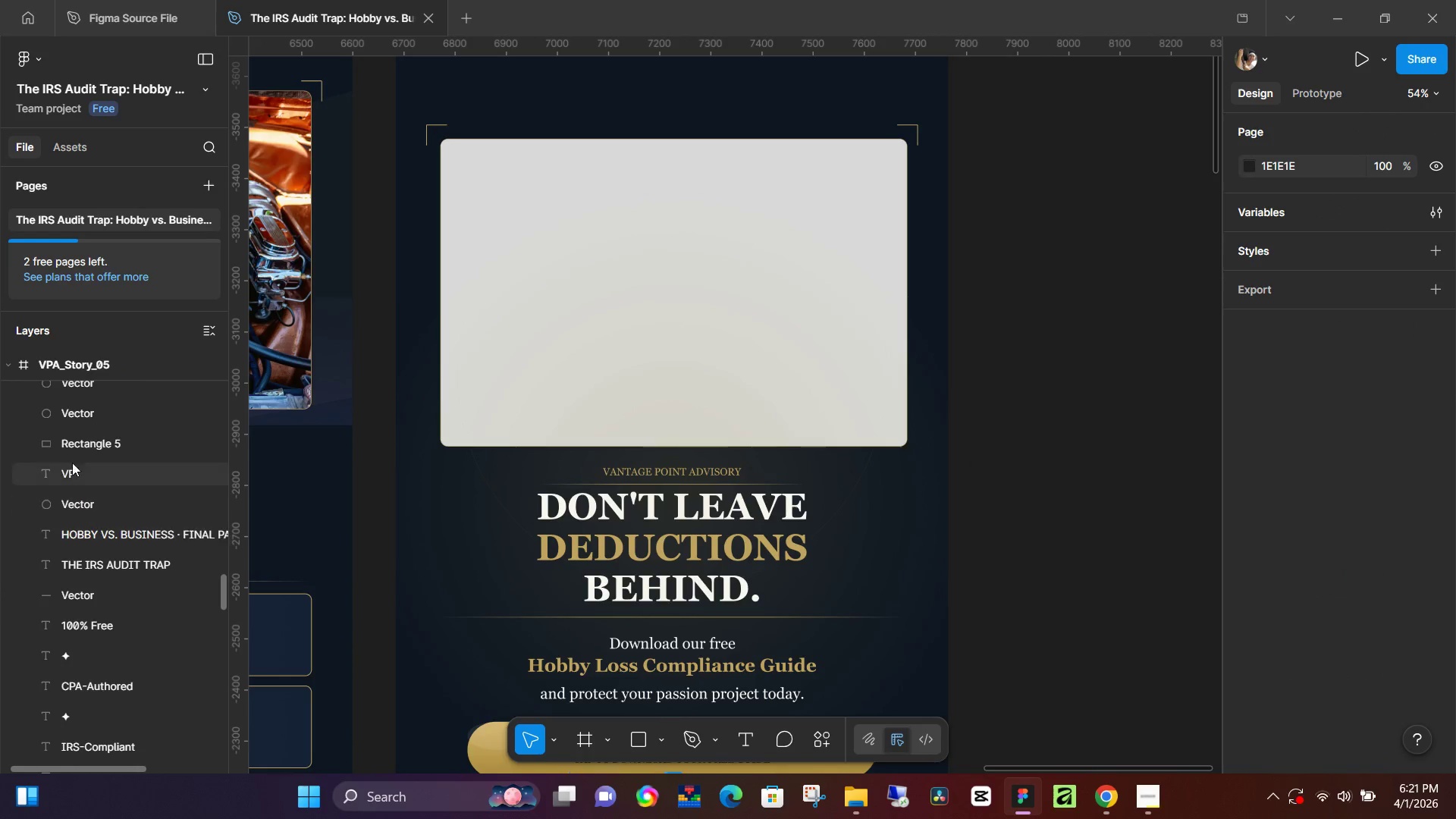 
left_click([89, 435])
 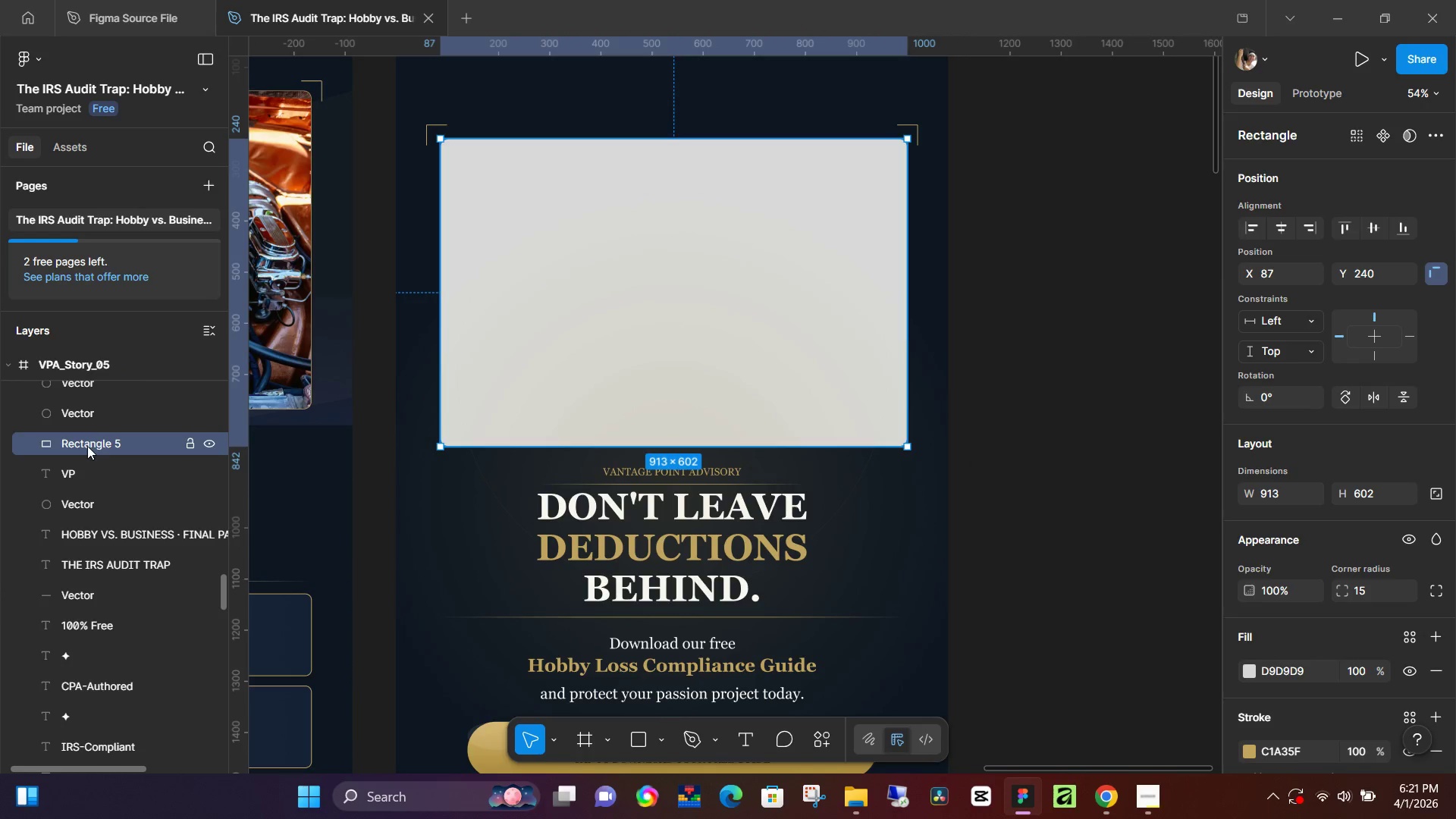 
left_click_drag(start_coordinate=[87, 446], to_coordinate=[105, 406])
 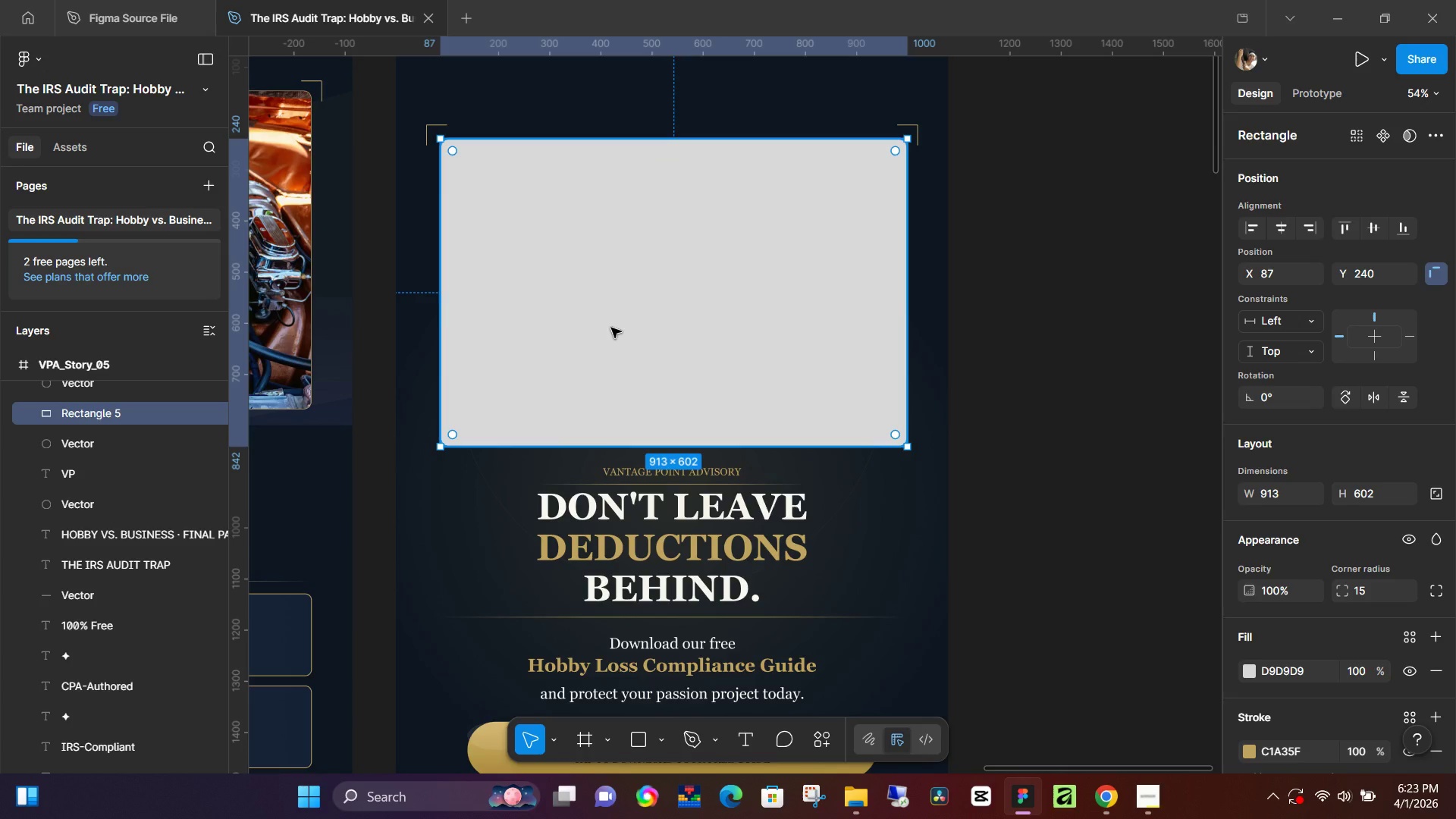 
wait(95.33)
 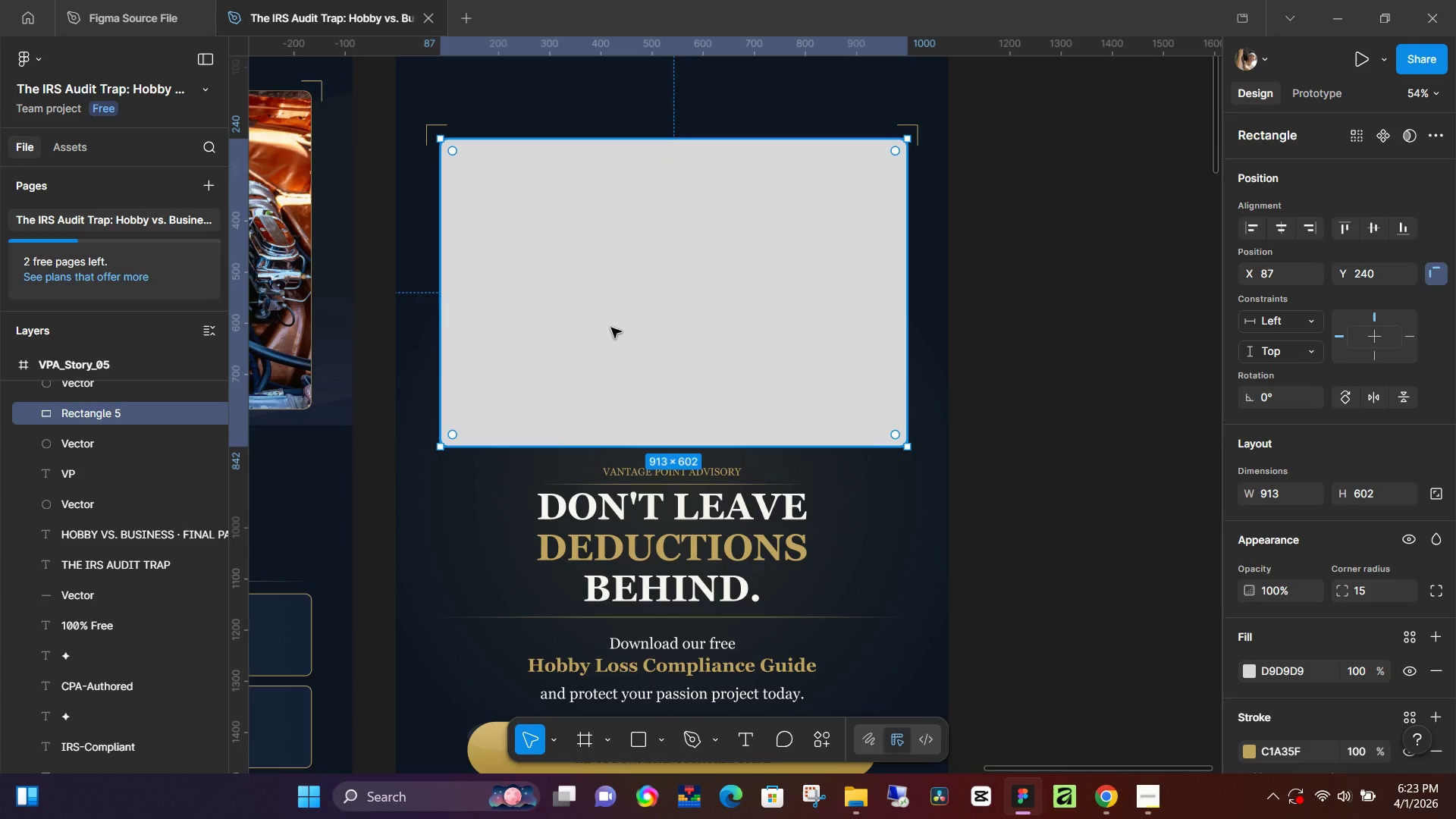 
left_click([1108, 787])
 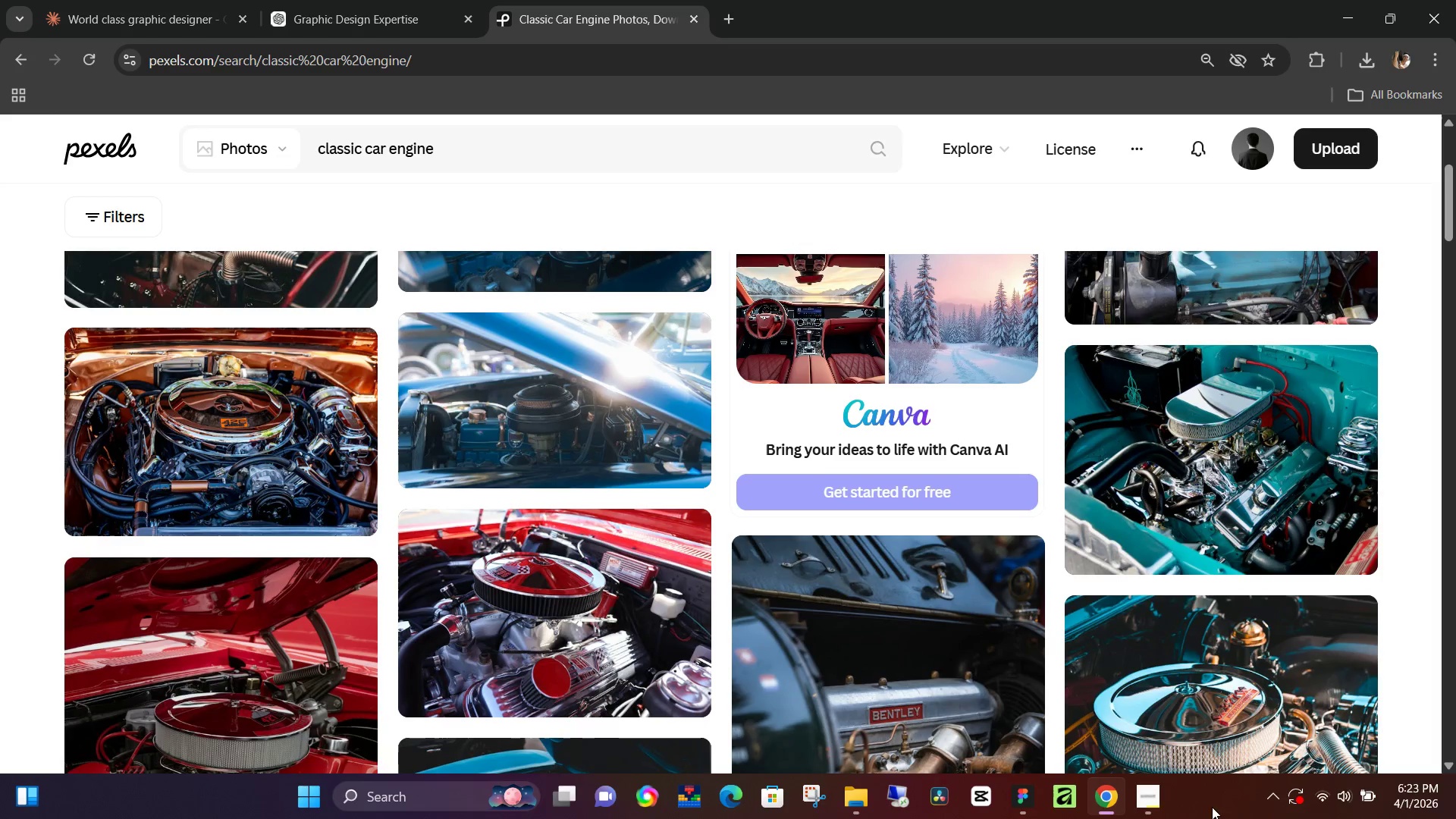 
left_click([1033, 794])
 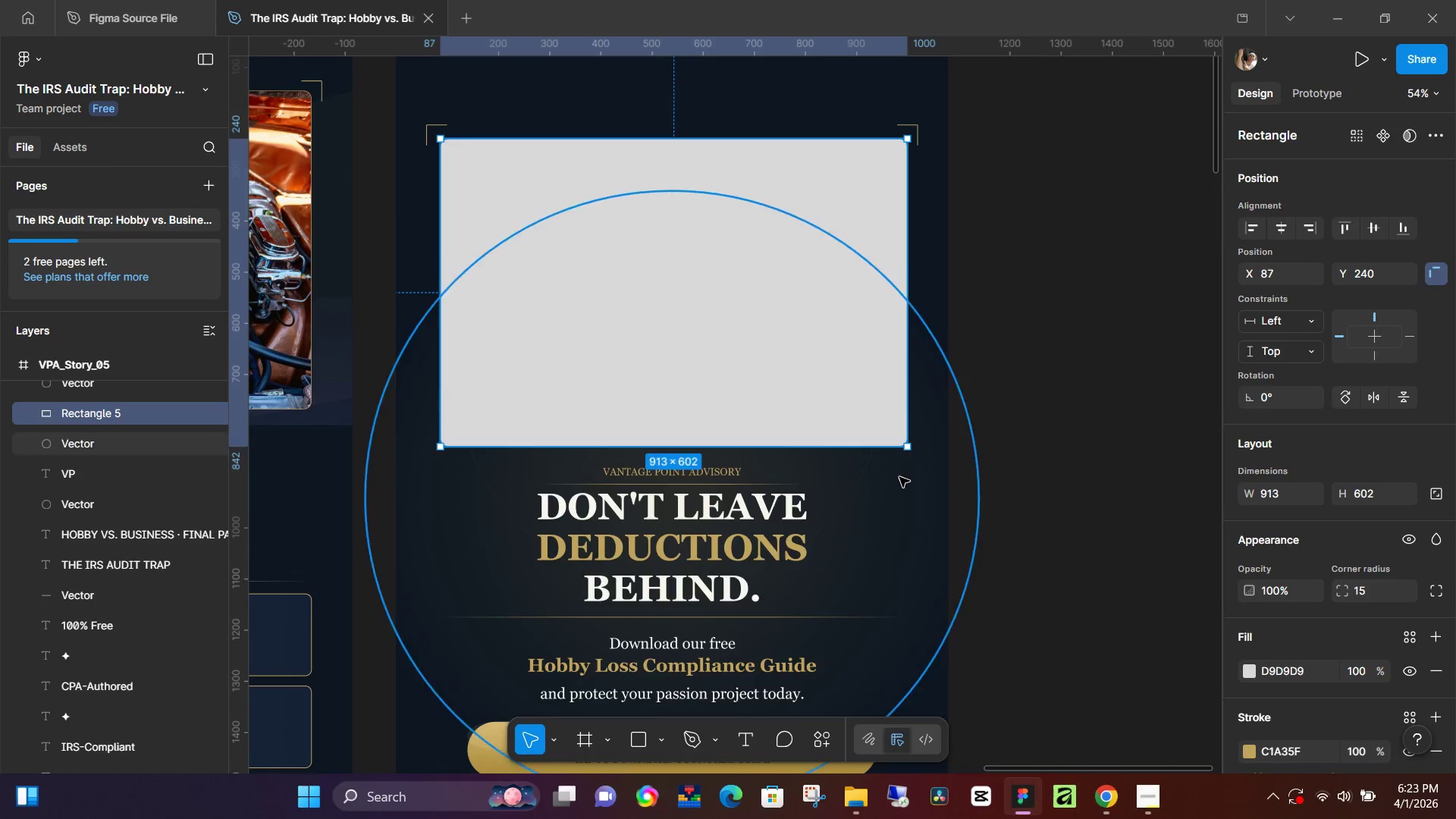 
hold_key(key=ControlLeft, duration=1.03)
scroll: coordinate [899, 477], scroll_direction: down, amount: 5.0
 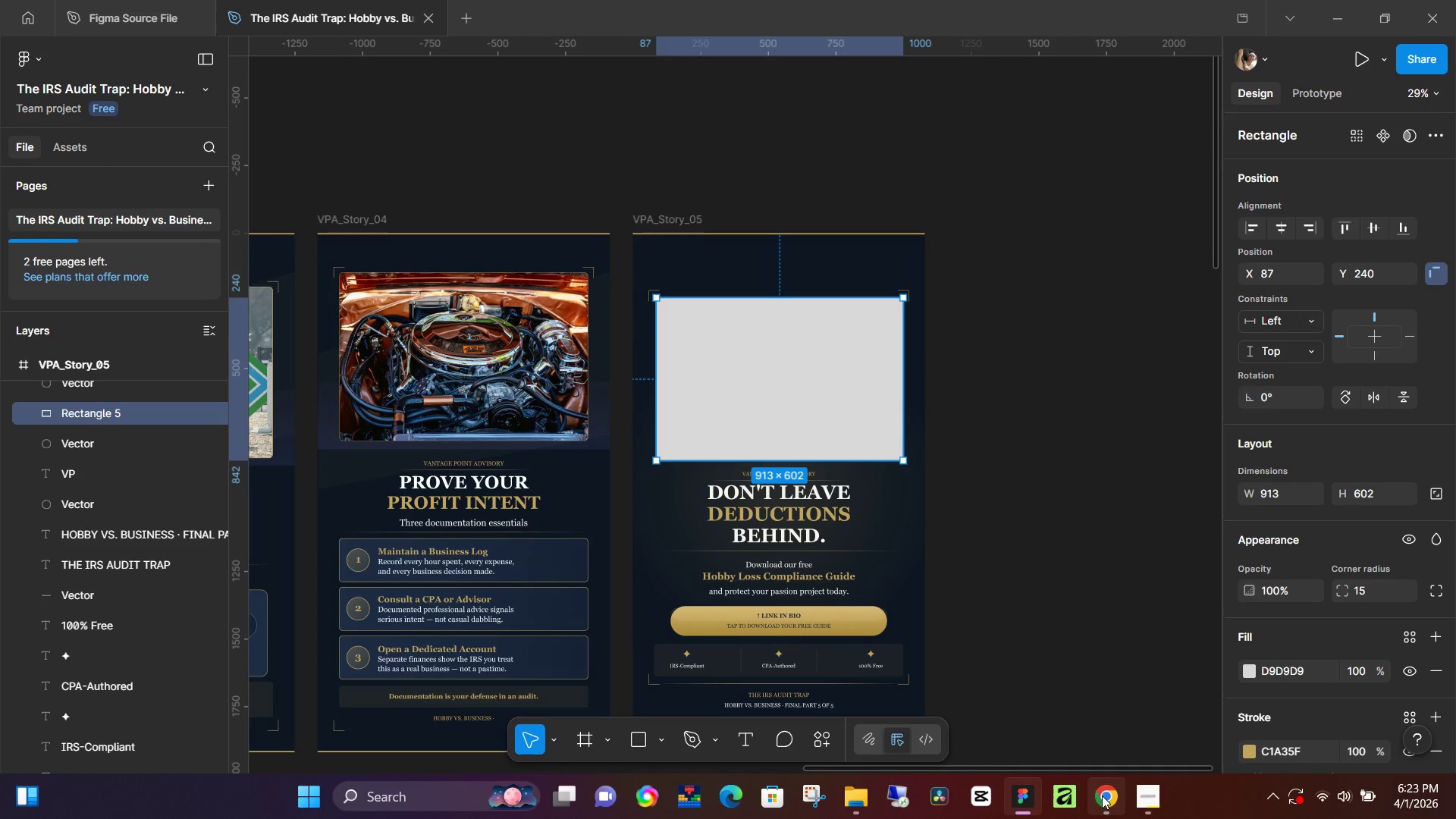 
left_click([1103, 796])
 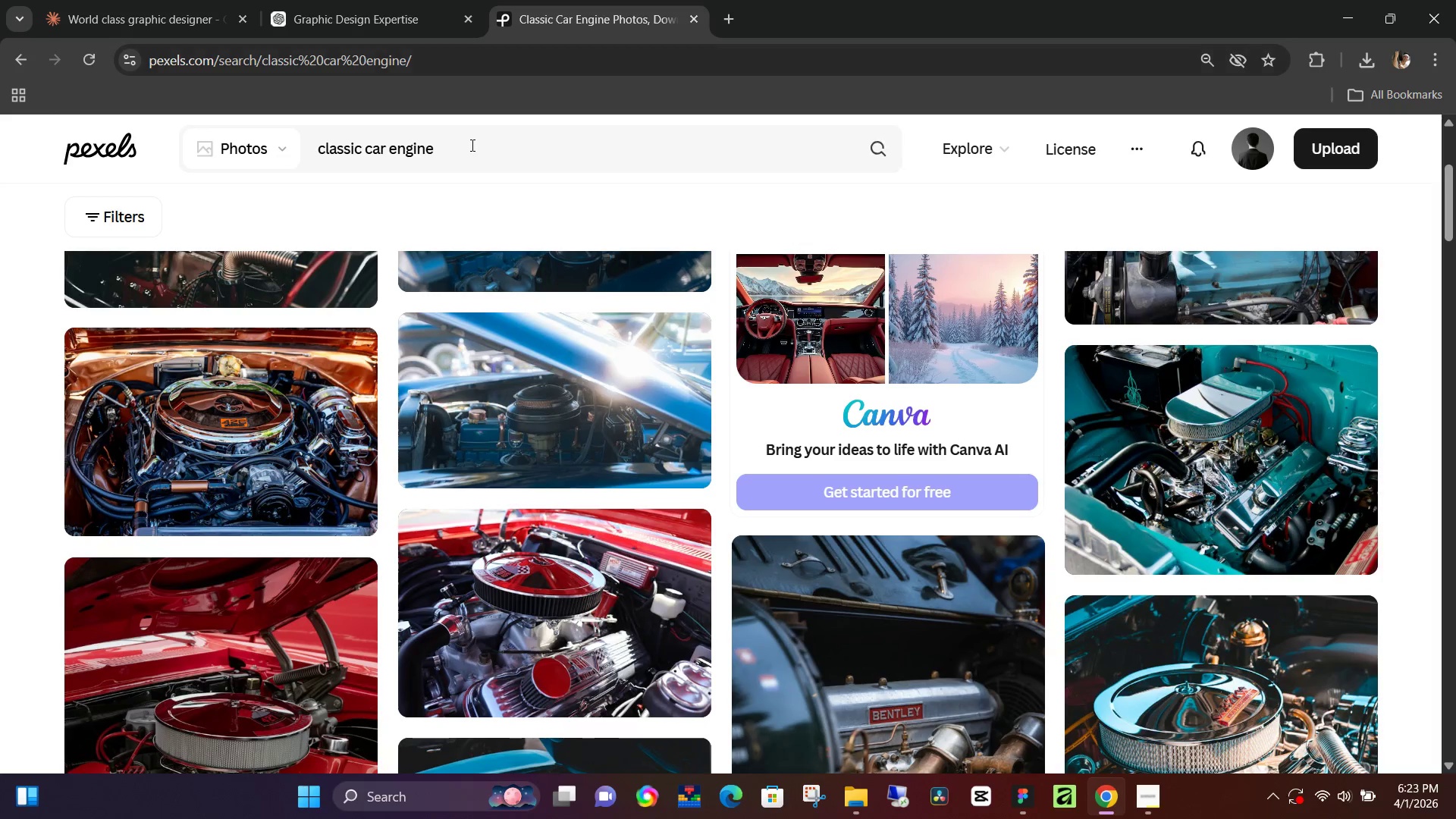 
left_click_drag(start_coordinate=[469, 144], to_coordinate=[303, 150])
 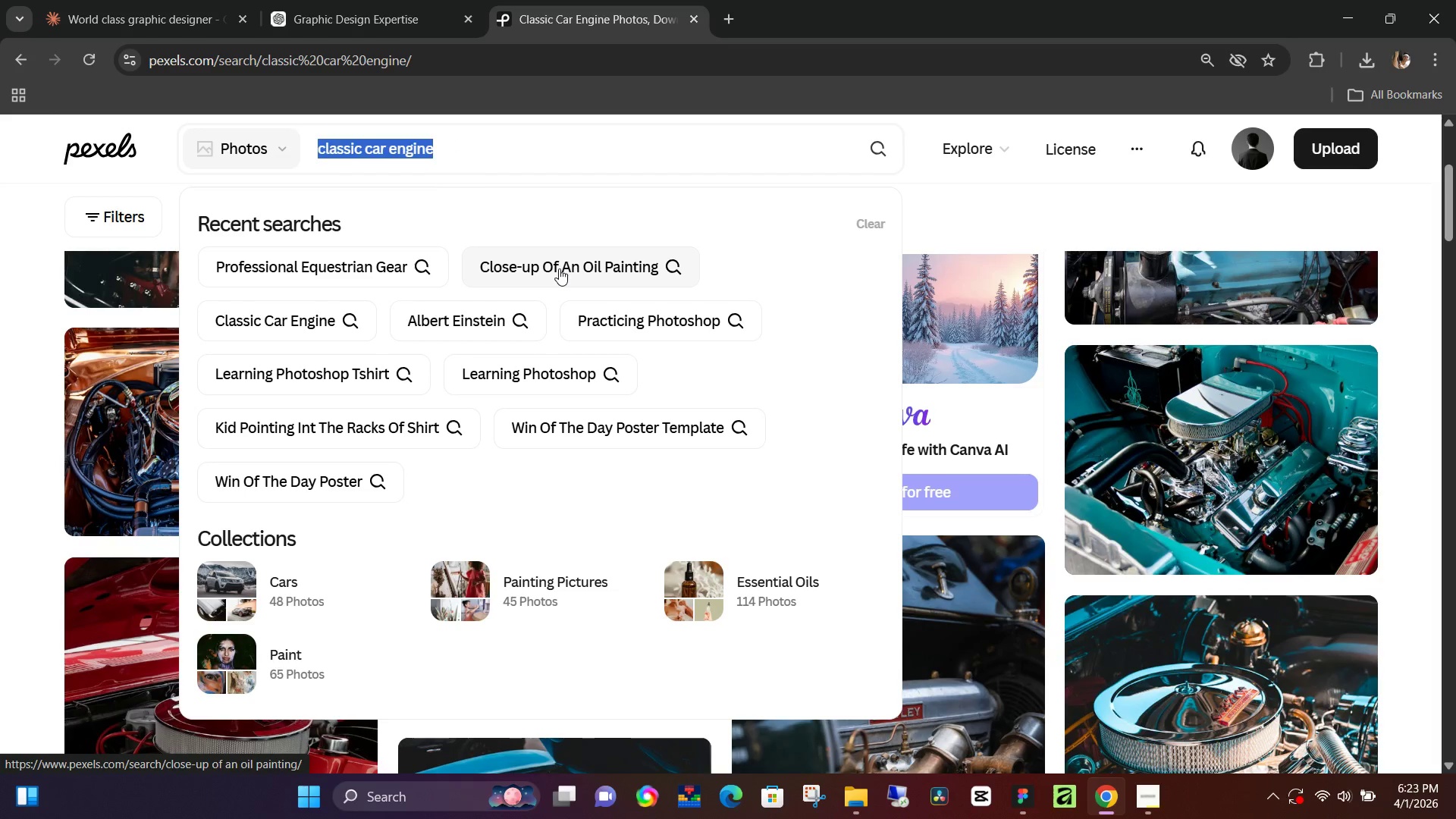 
left_click([559, 268])
 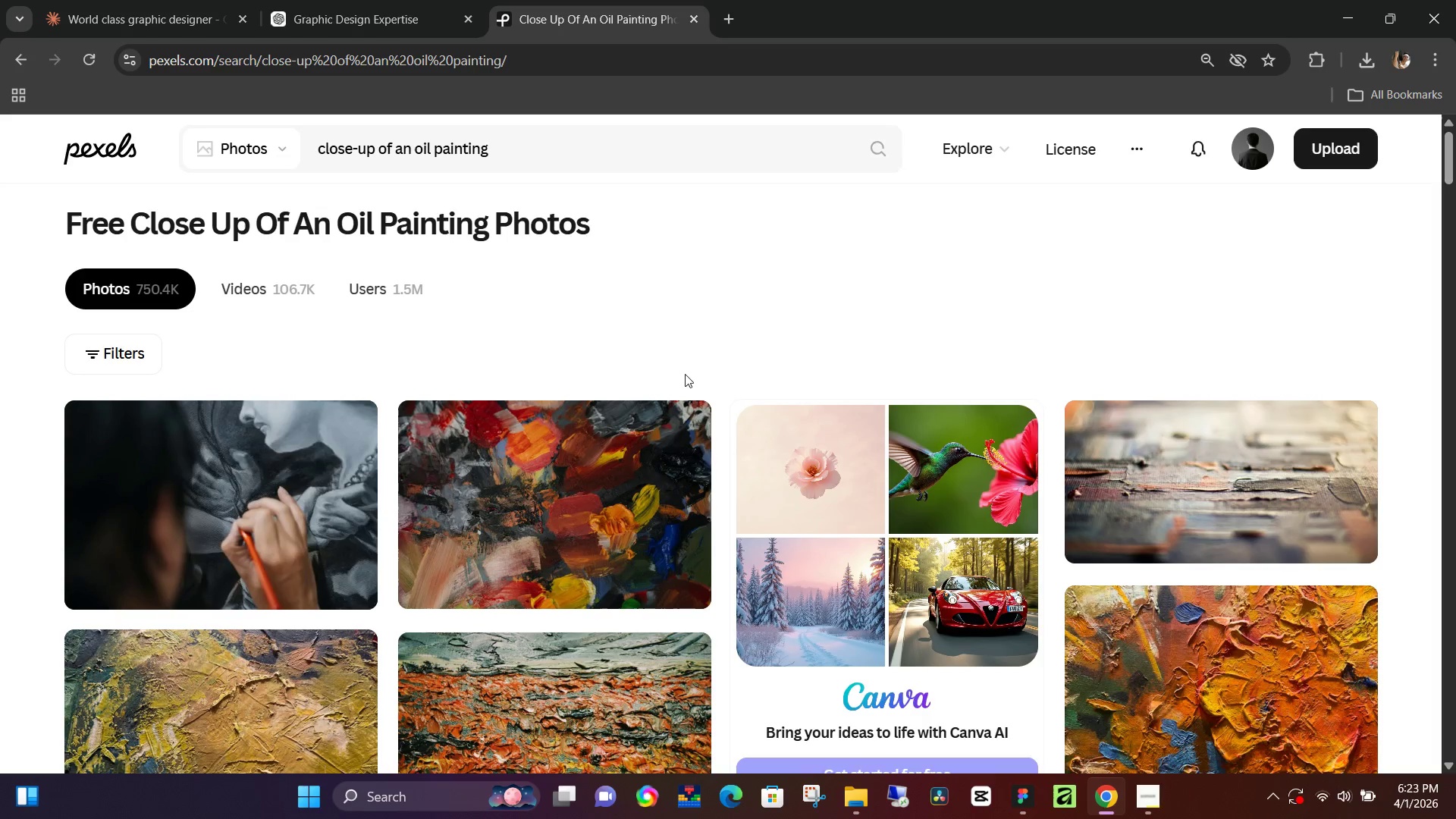 
scroll: coordinate [713, 363], scroll_direction: down, amount: 2.0
 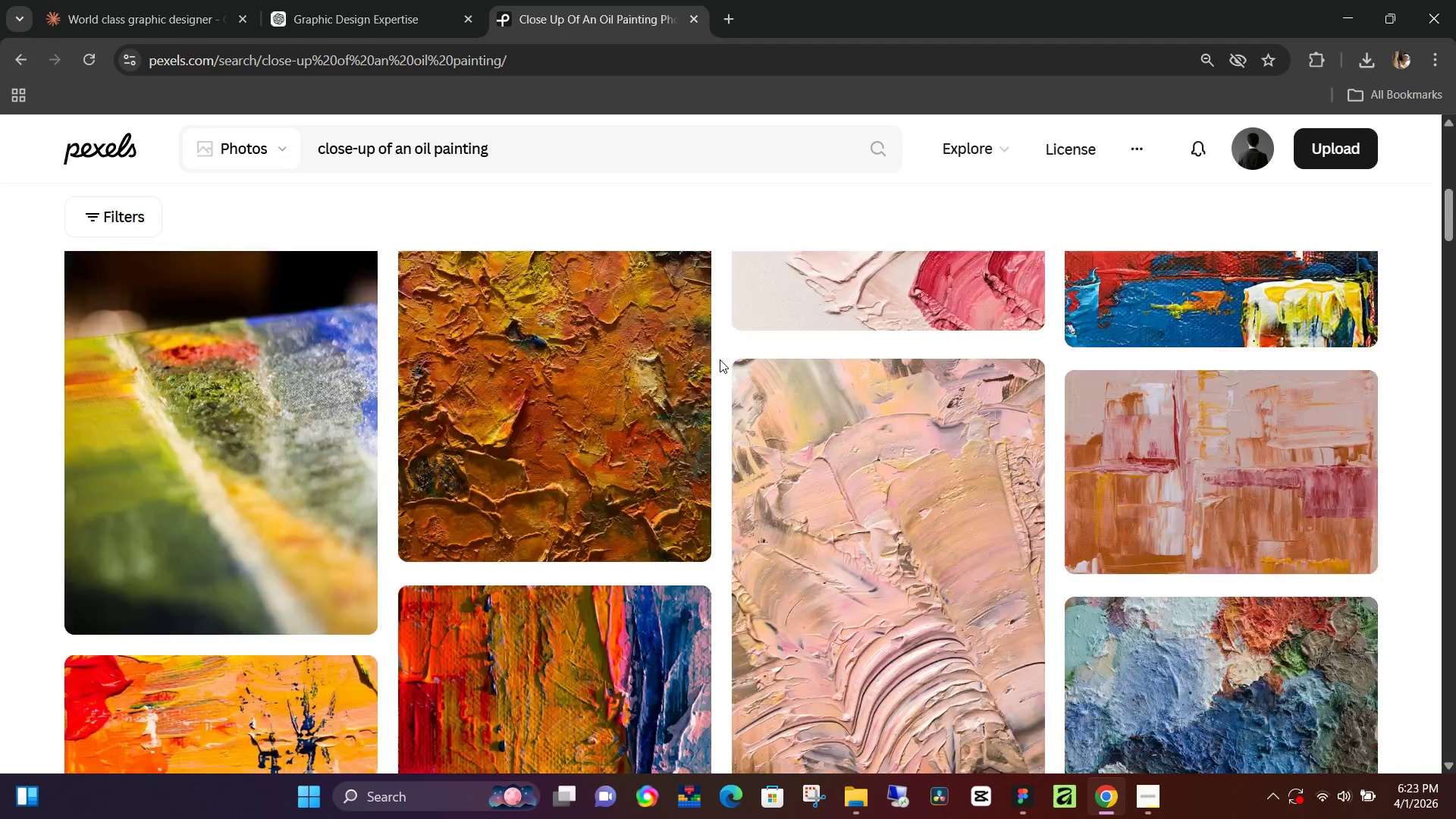 
scroll: coordinate [300, 357], scroll_direction: up, amount: 3.0
 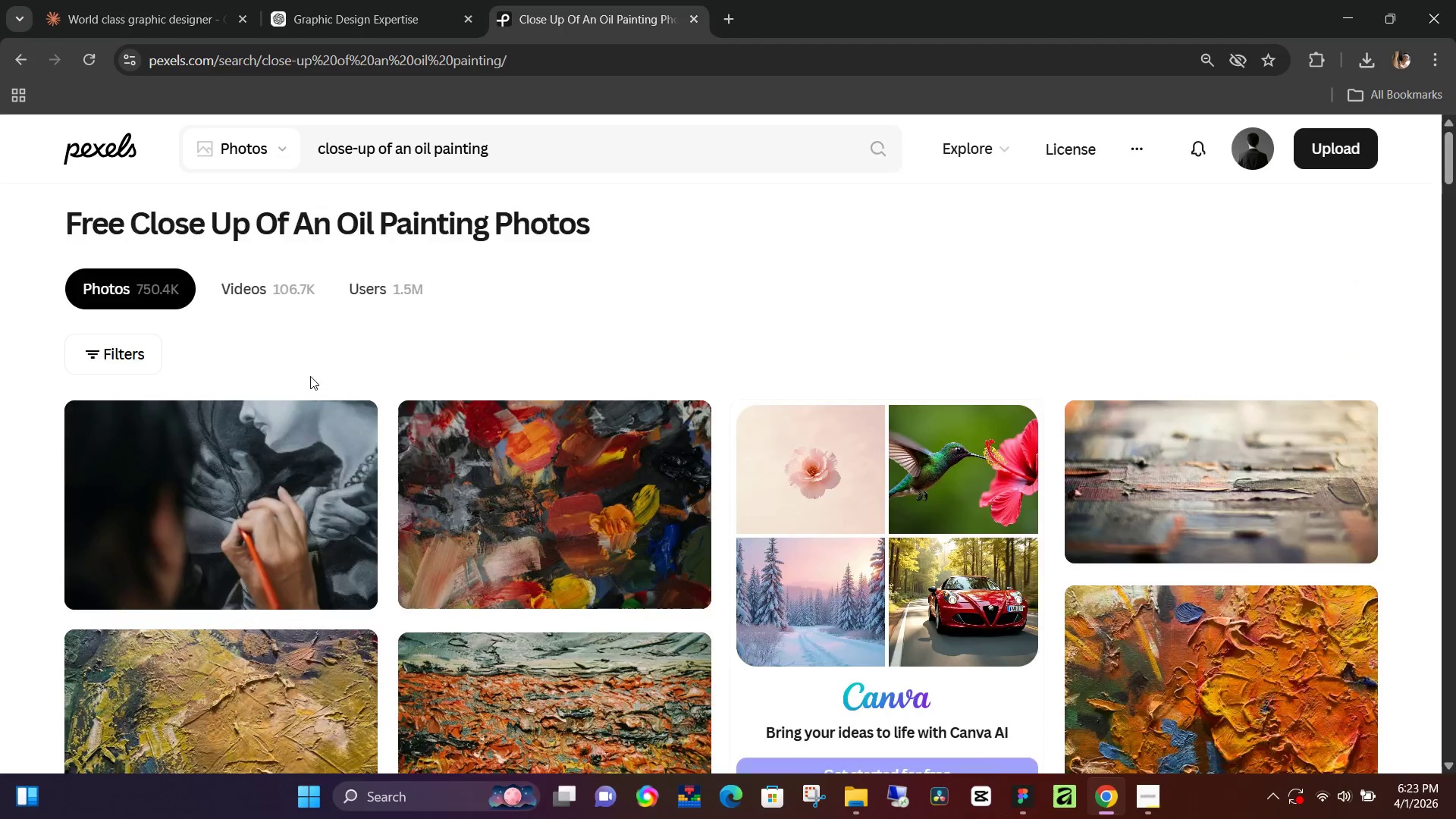 
scroll: coordinate [1260, 497], scroll_direction: down, amount: 13.0
 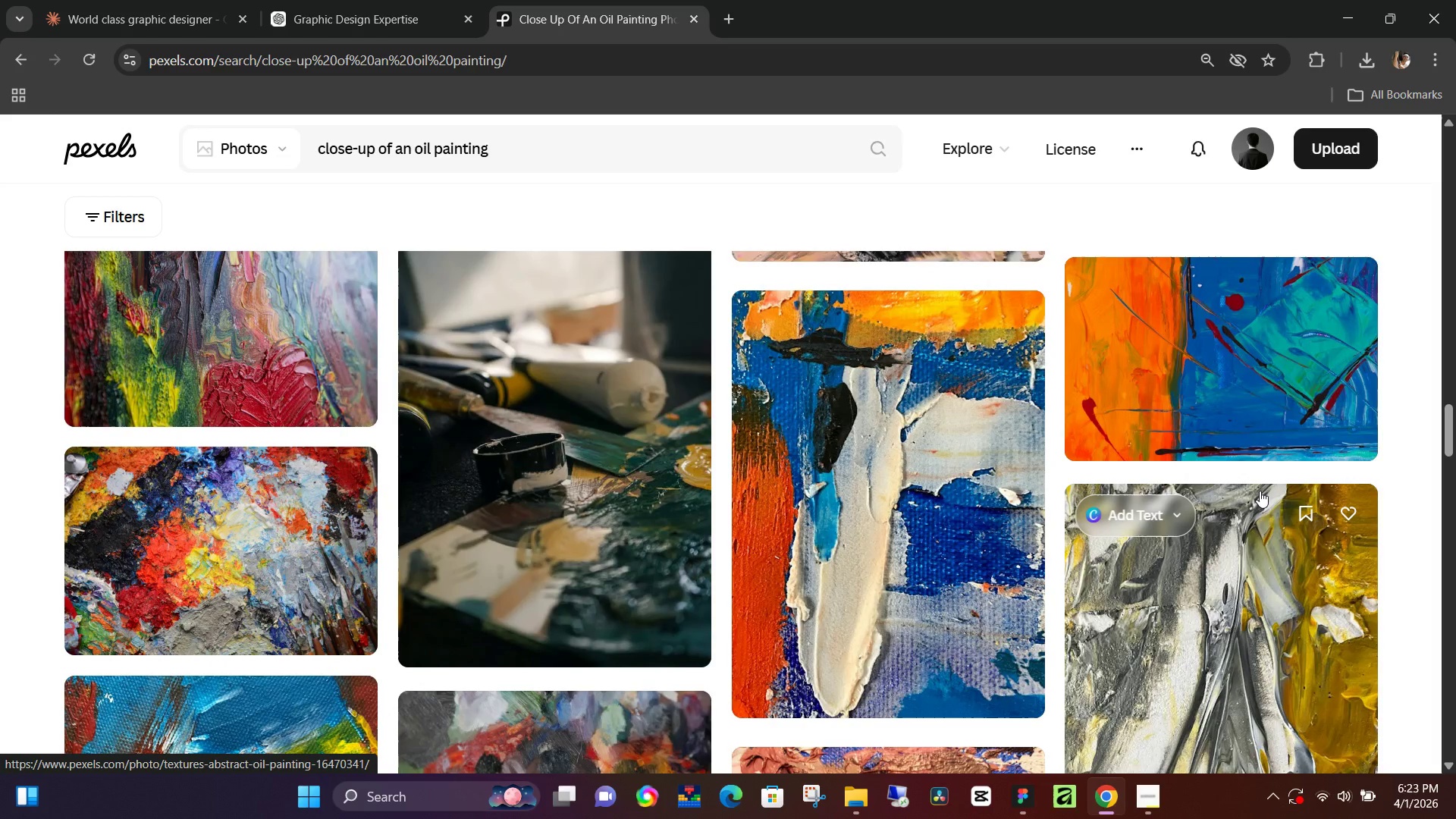 
scroll: coordinate [1254, 493], scroll_direction: down, amount: 8.0
 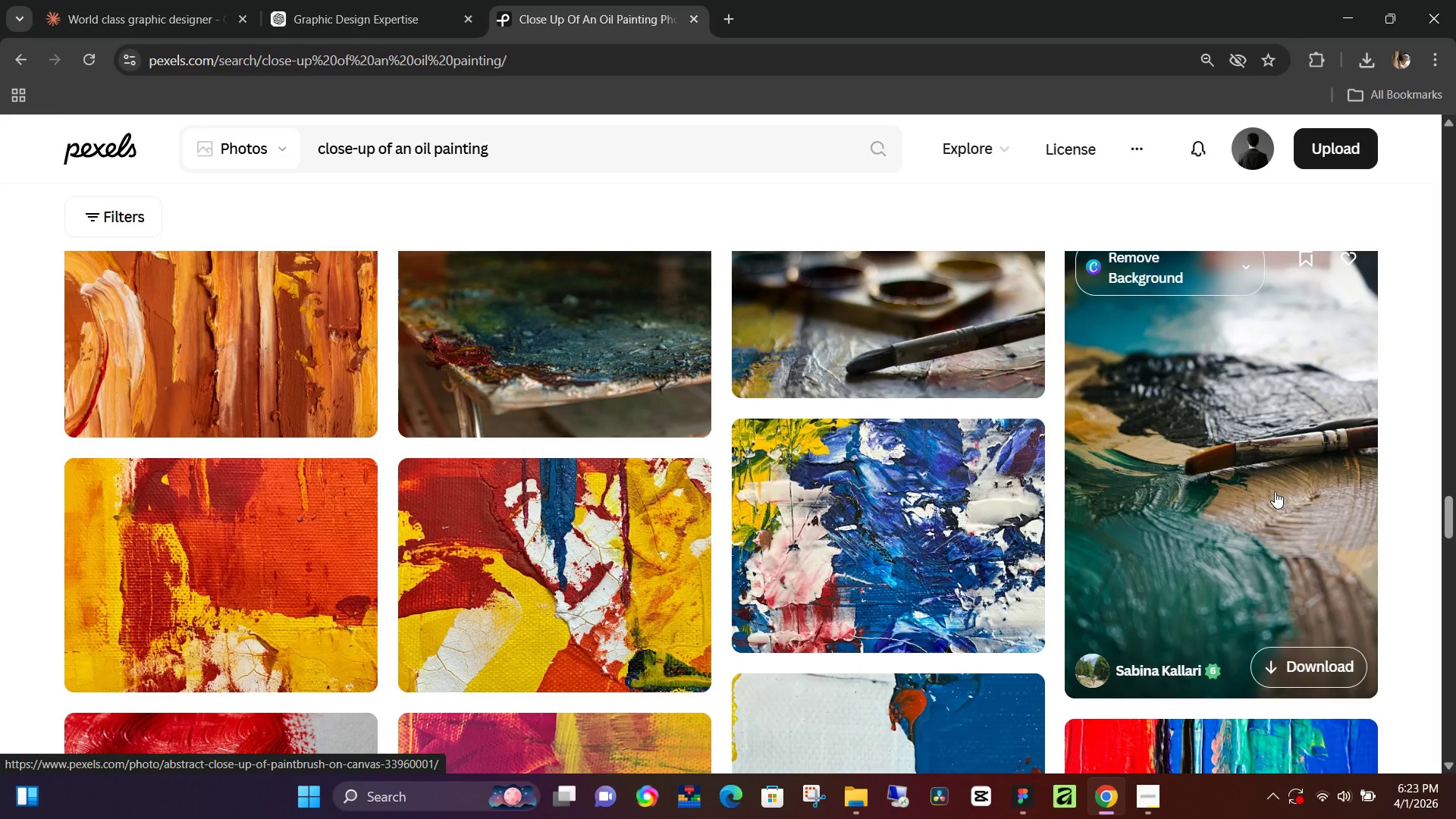 
scroll: coordinate [1323, 460], scroll_direction: up, amount: 8.0
 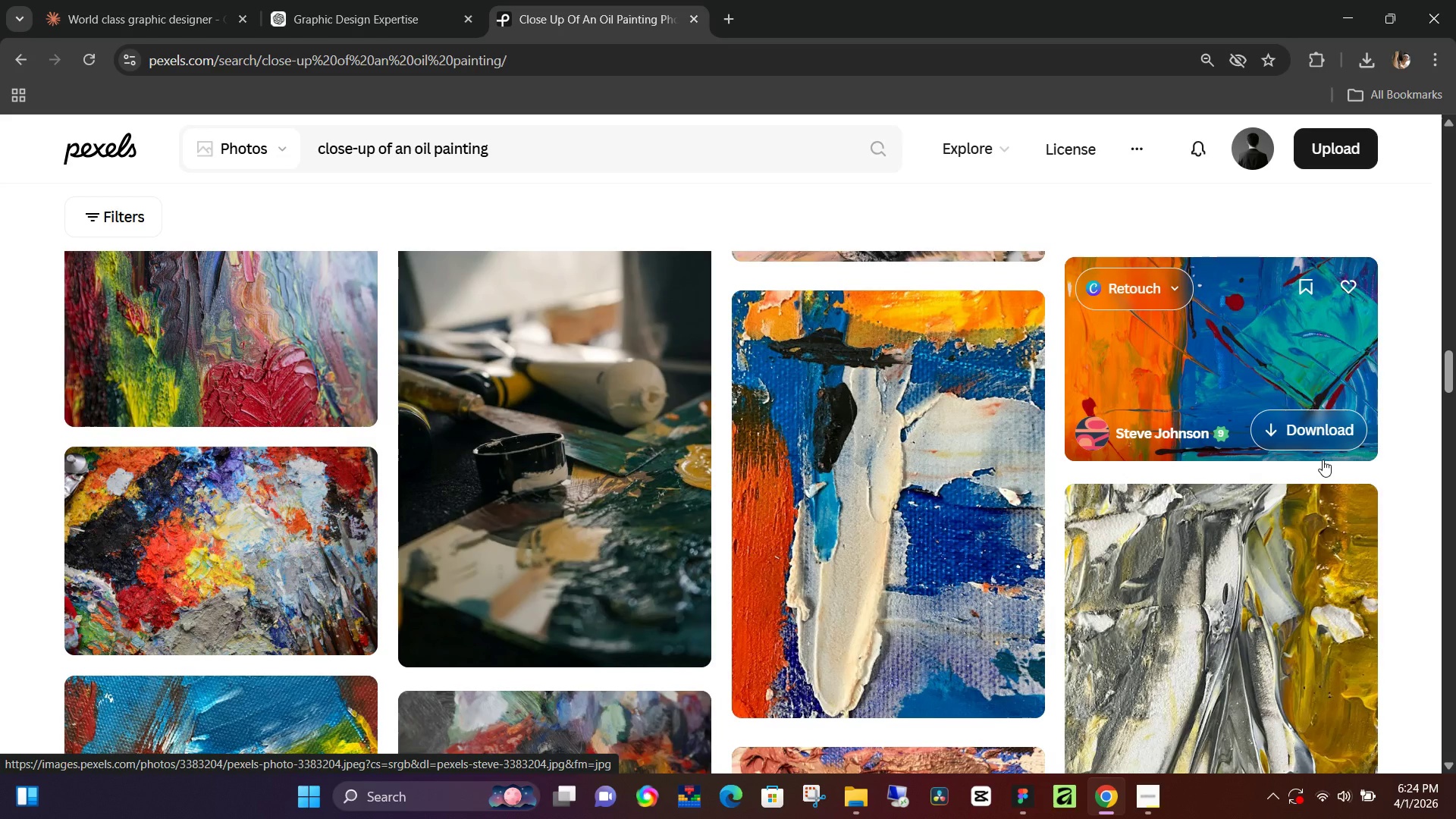 
scroll: coordinate [1323, 460], scroll_direction: up, amount: 1.0
 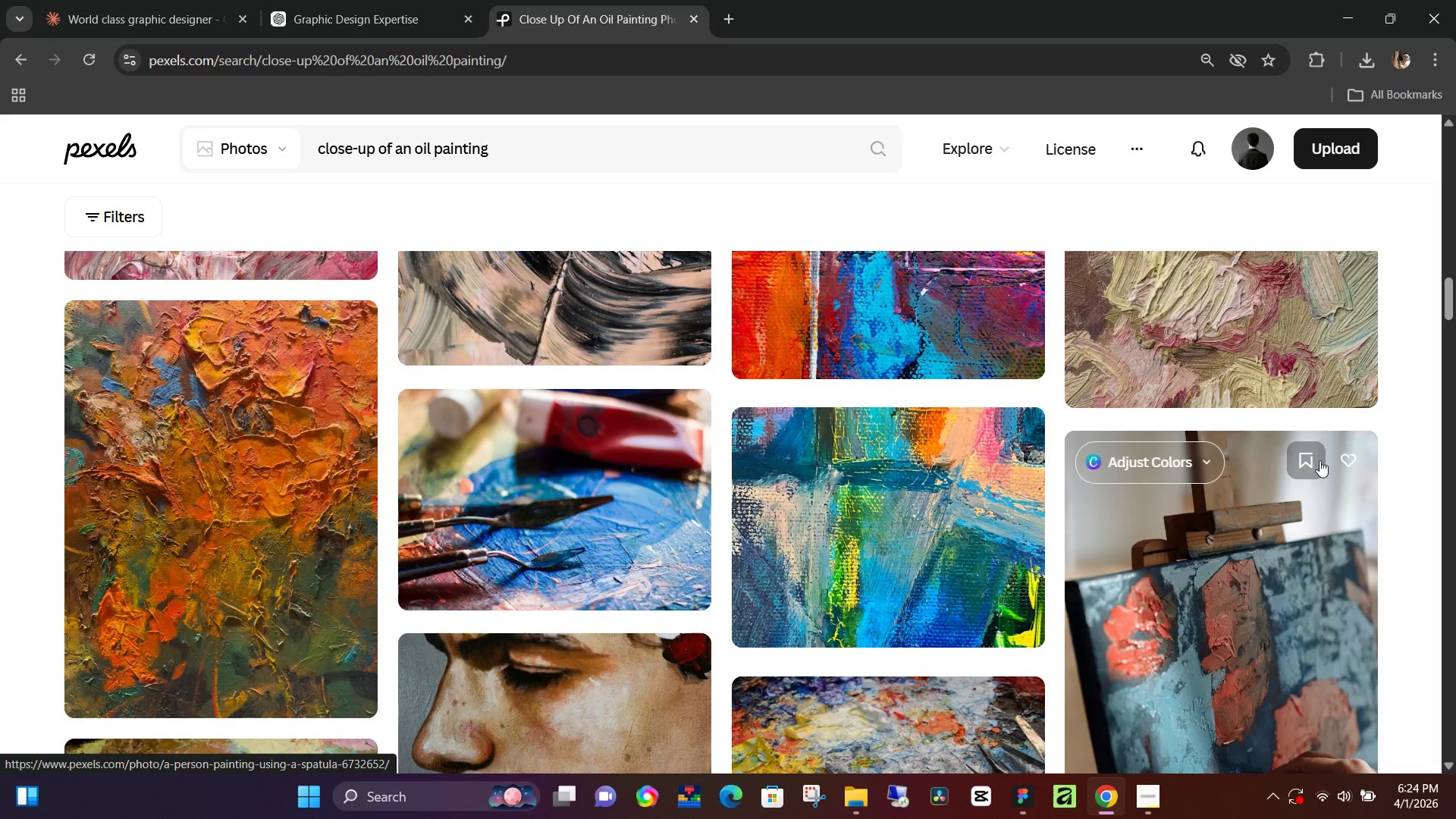 
scroll: coordinate [1313, 470], scroll_direction: down, amount: 1.0
 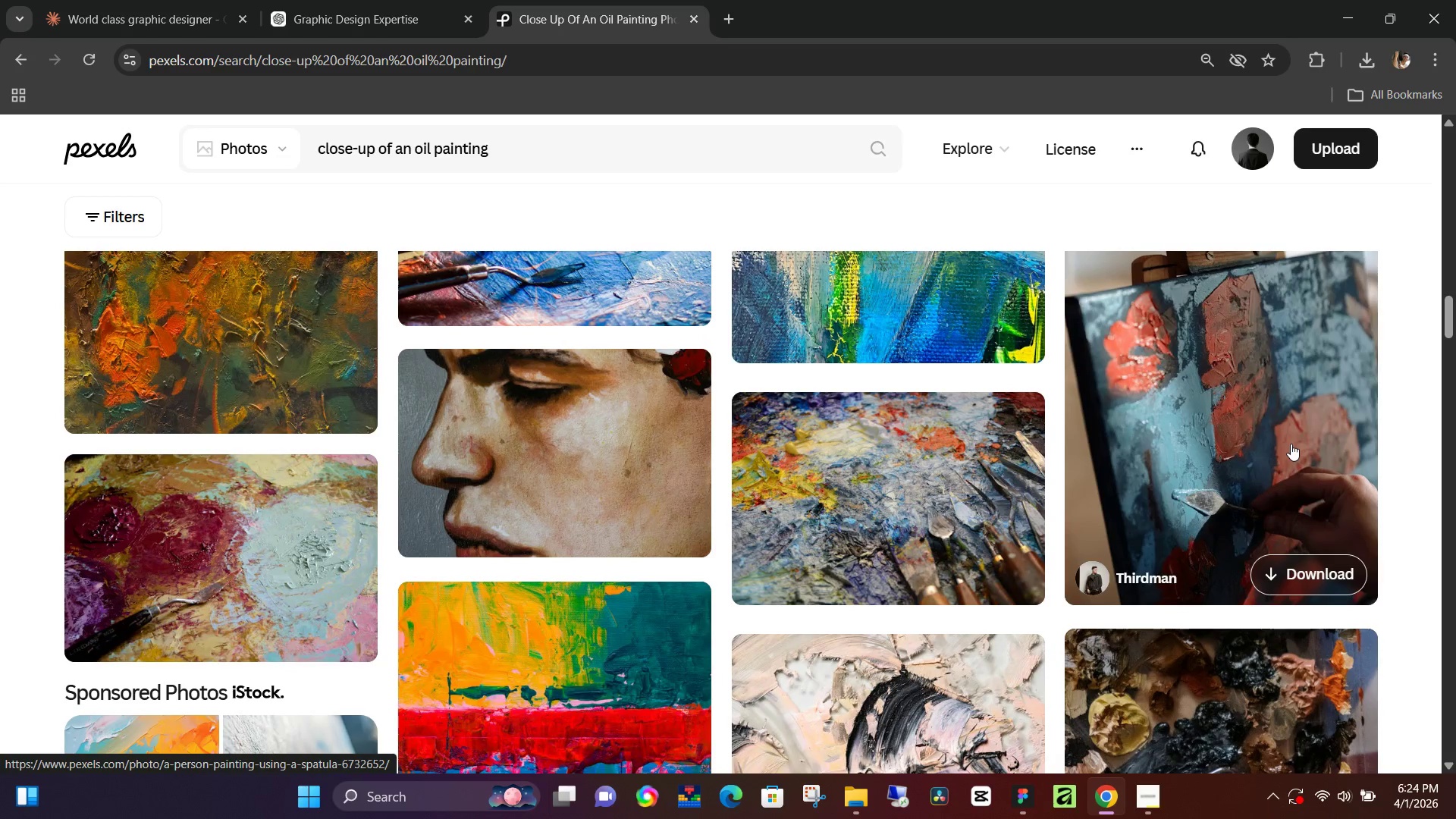 
right_click([1289, 443])
 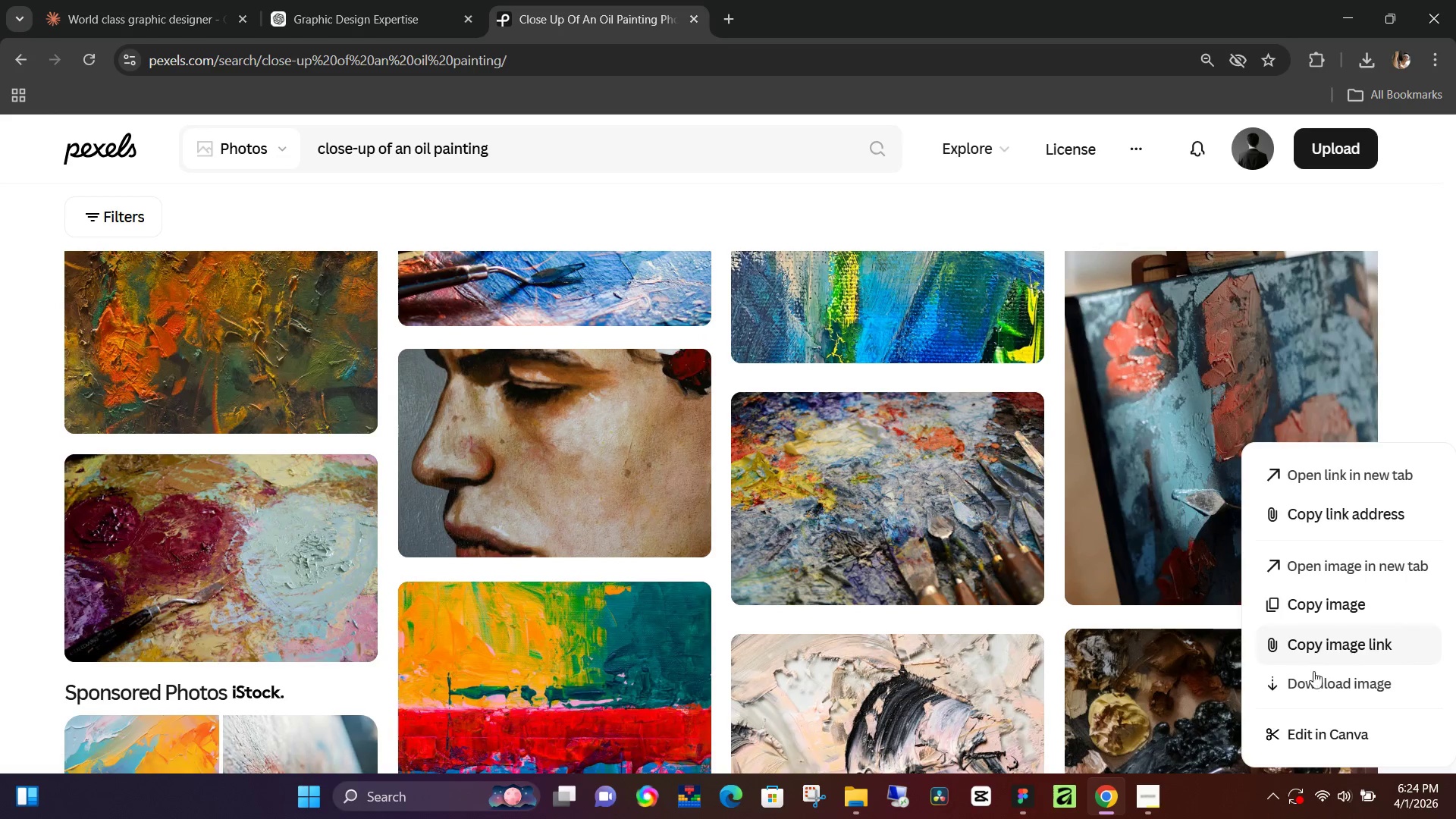 
left_click([1317, 685])
 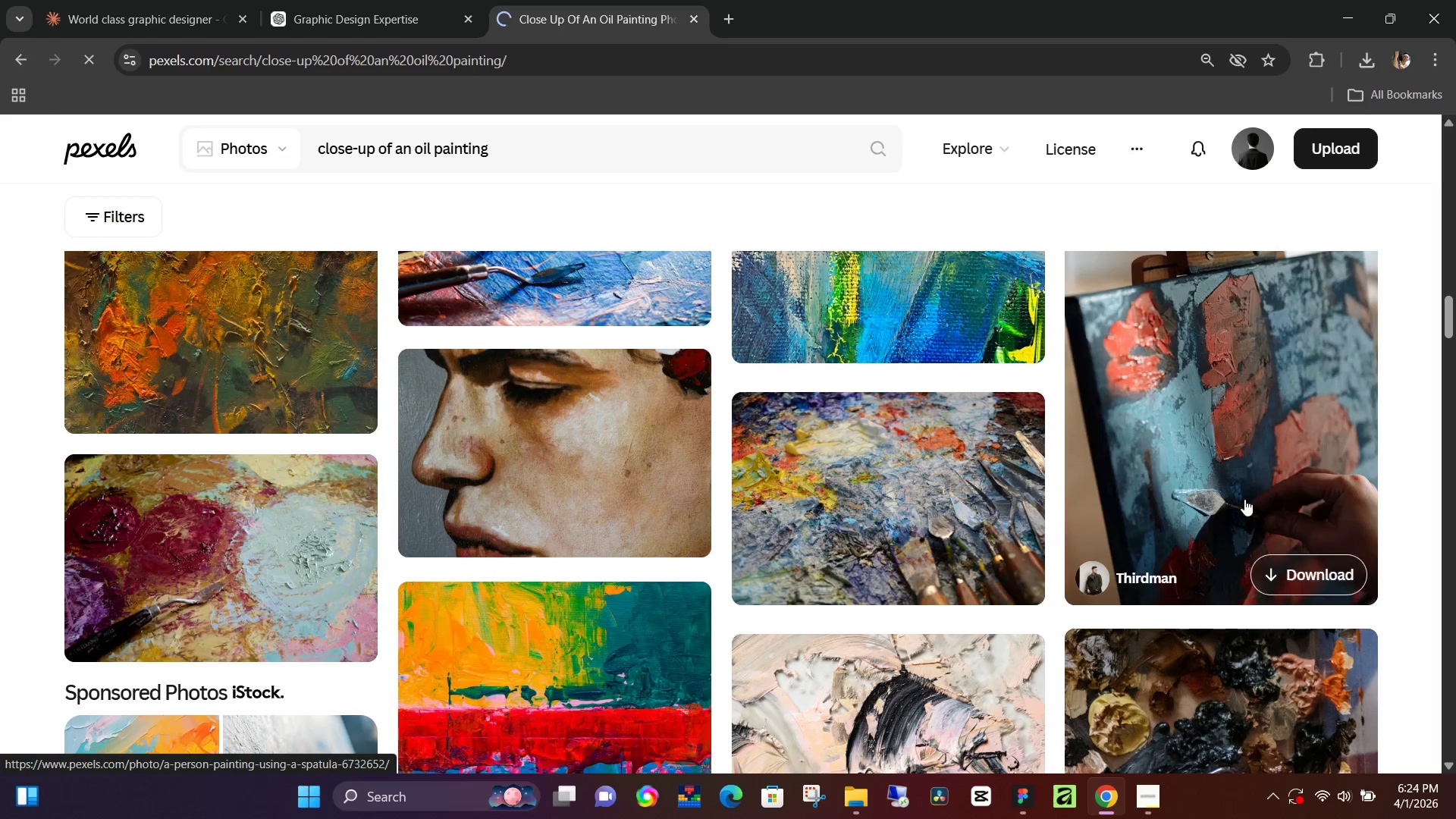 
mouse_move([1222, 460])
 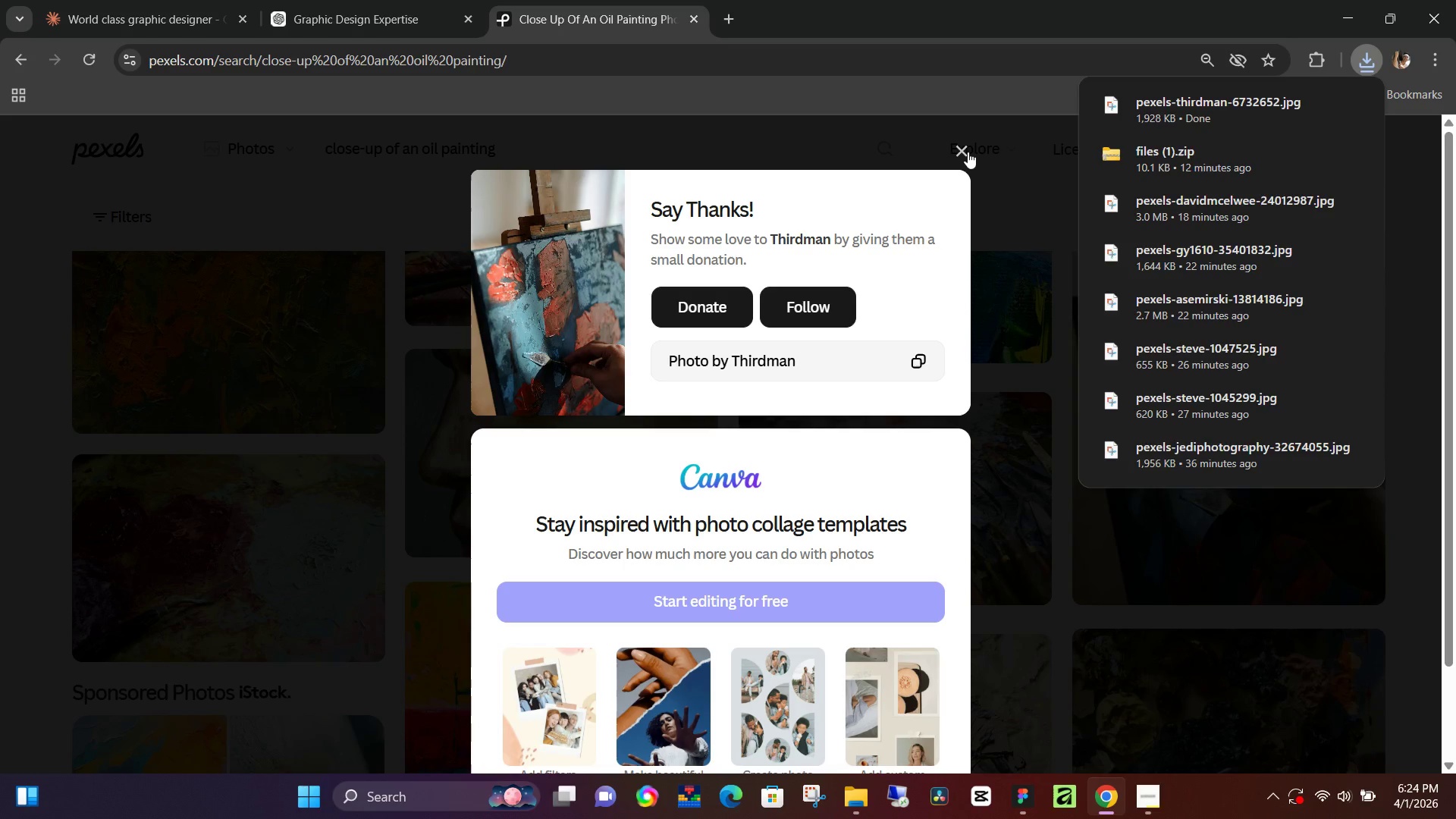 
left_click([968, 152])
 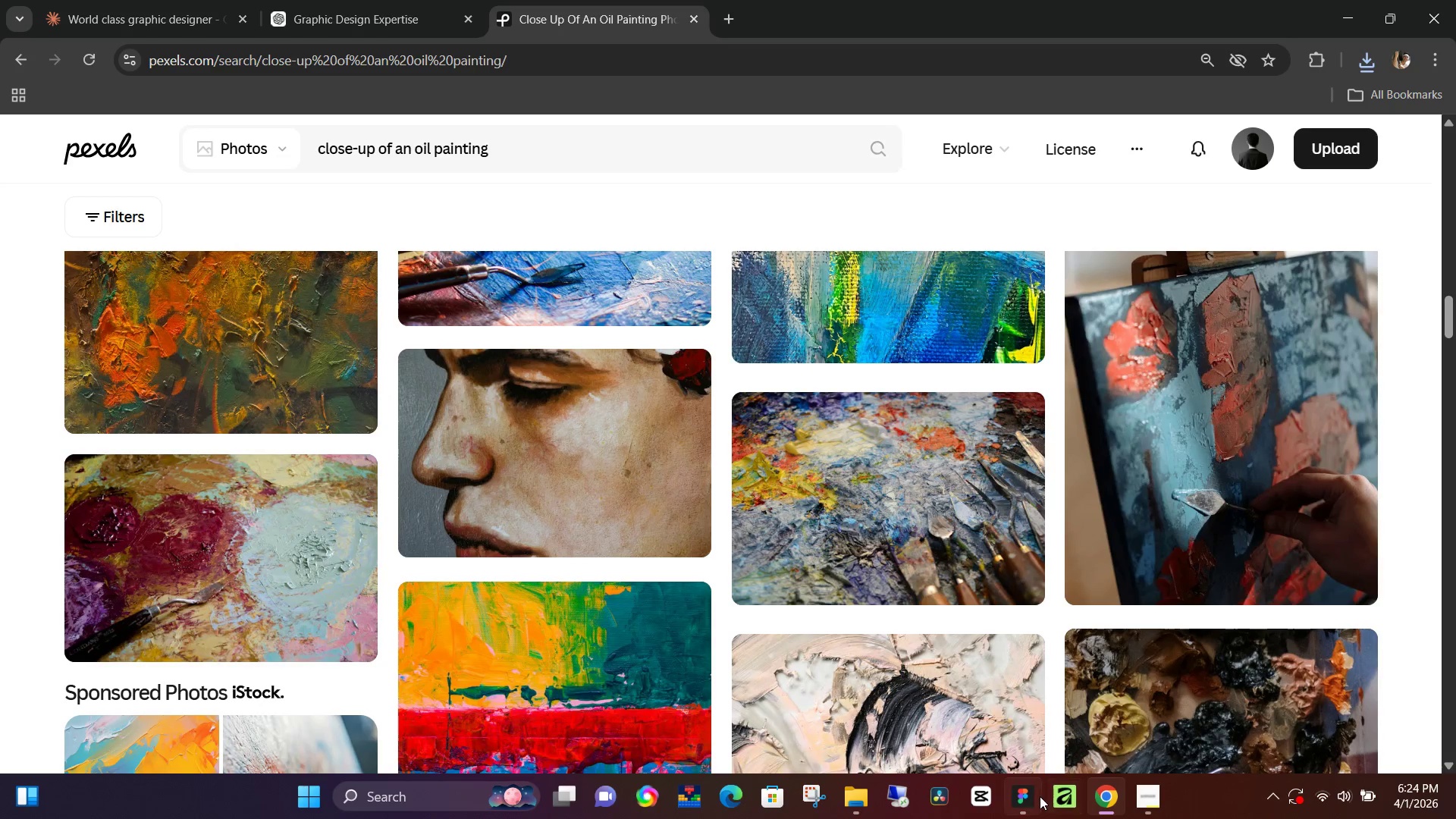 
left_click([1019, 803])
 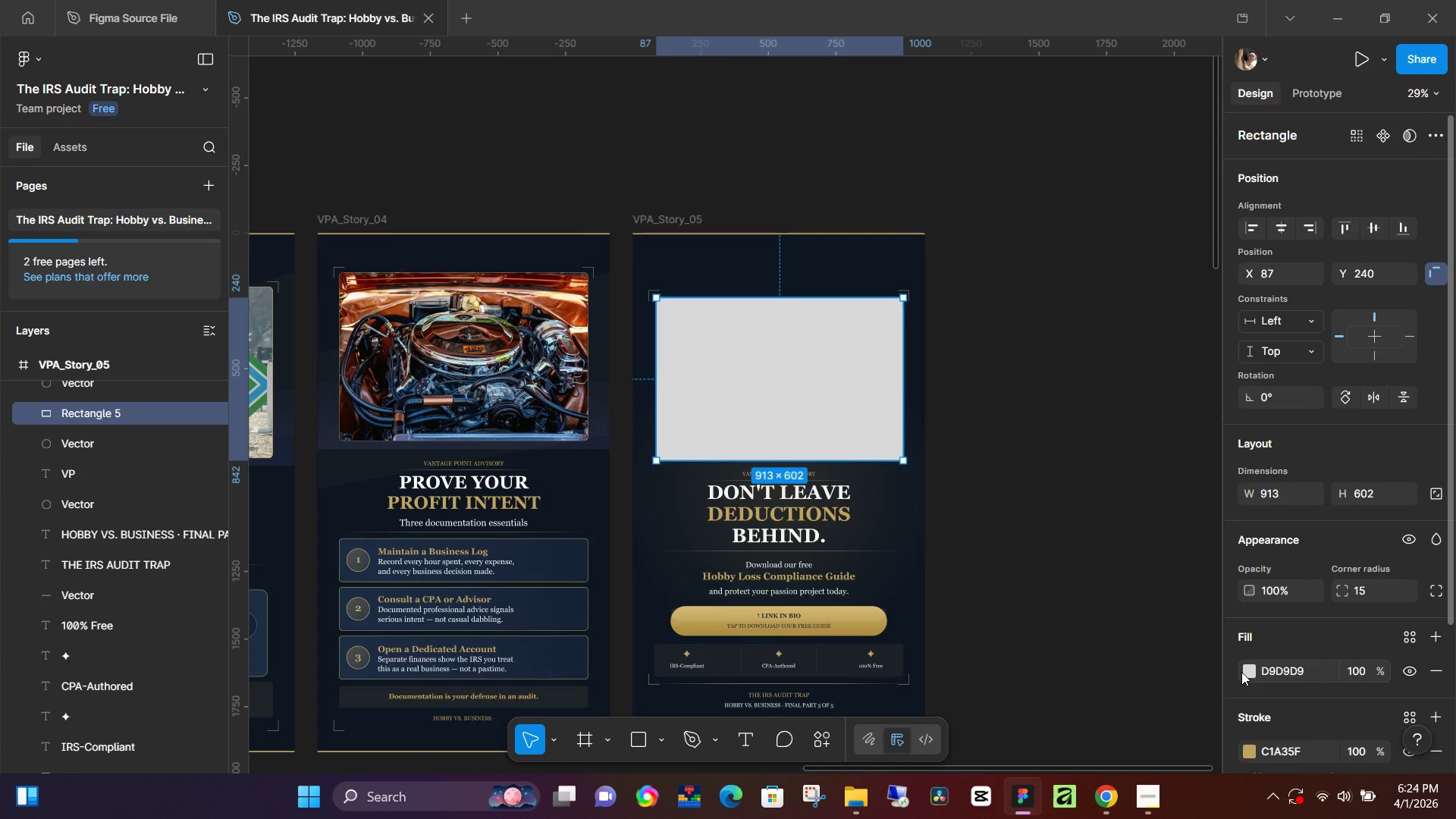 
left_click([1253, 668])
 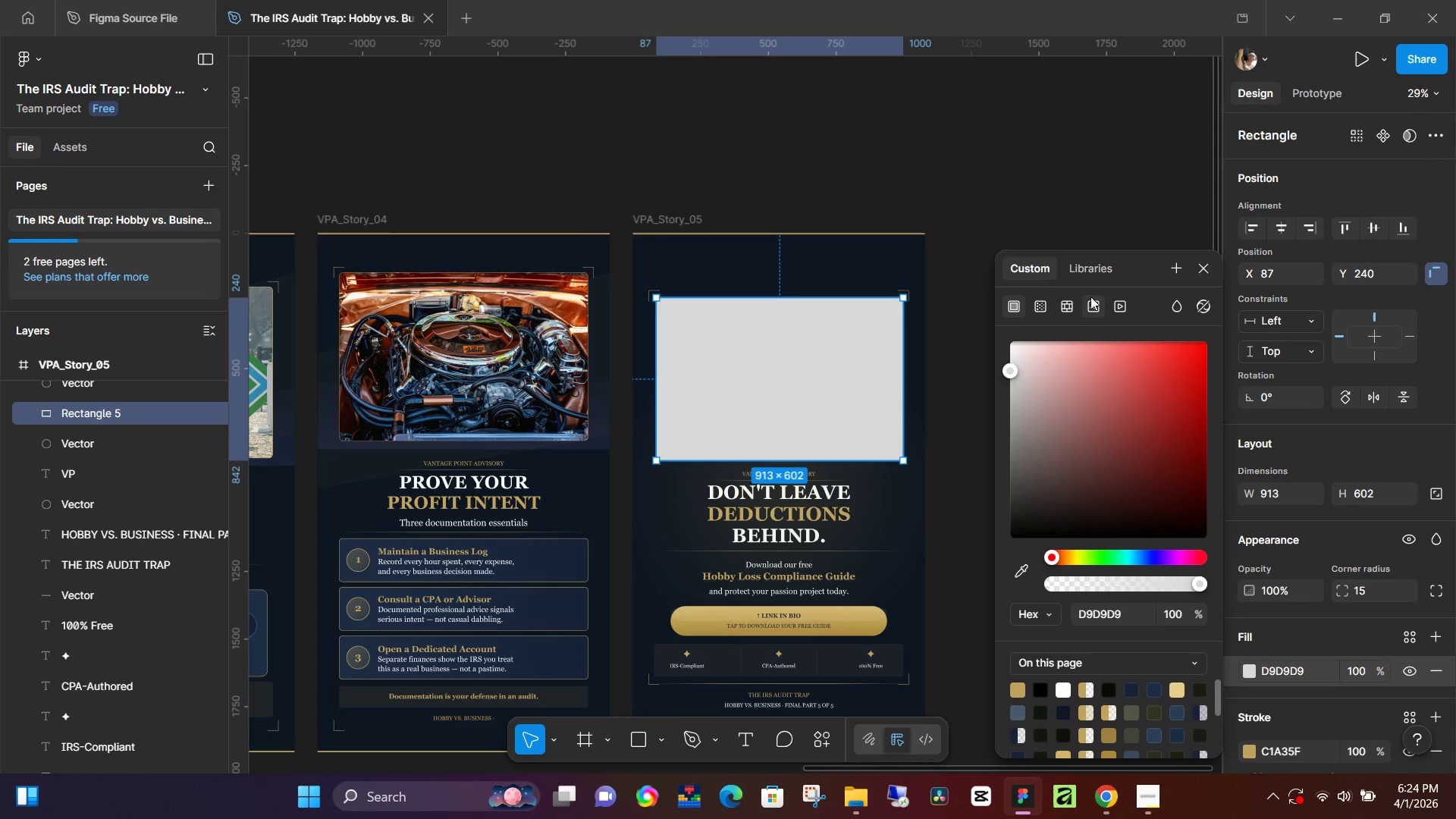 
left_click([1091, 300])
 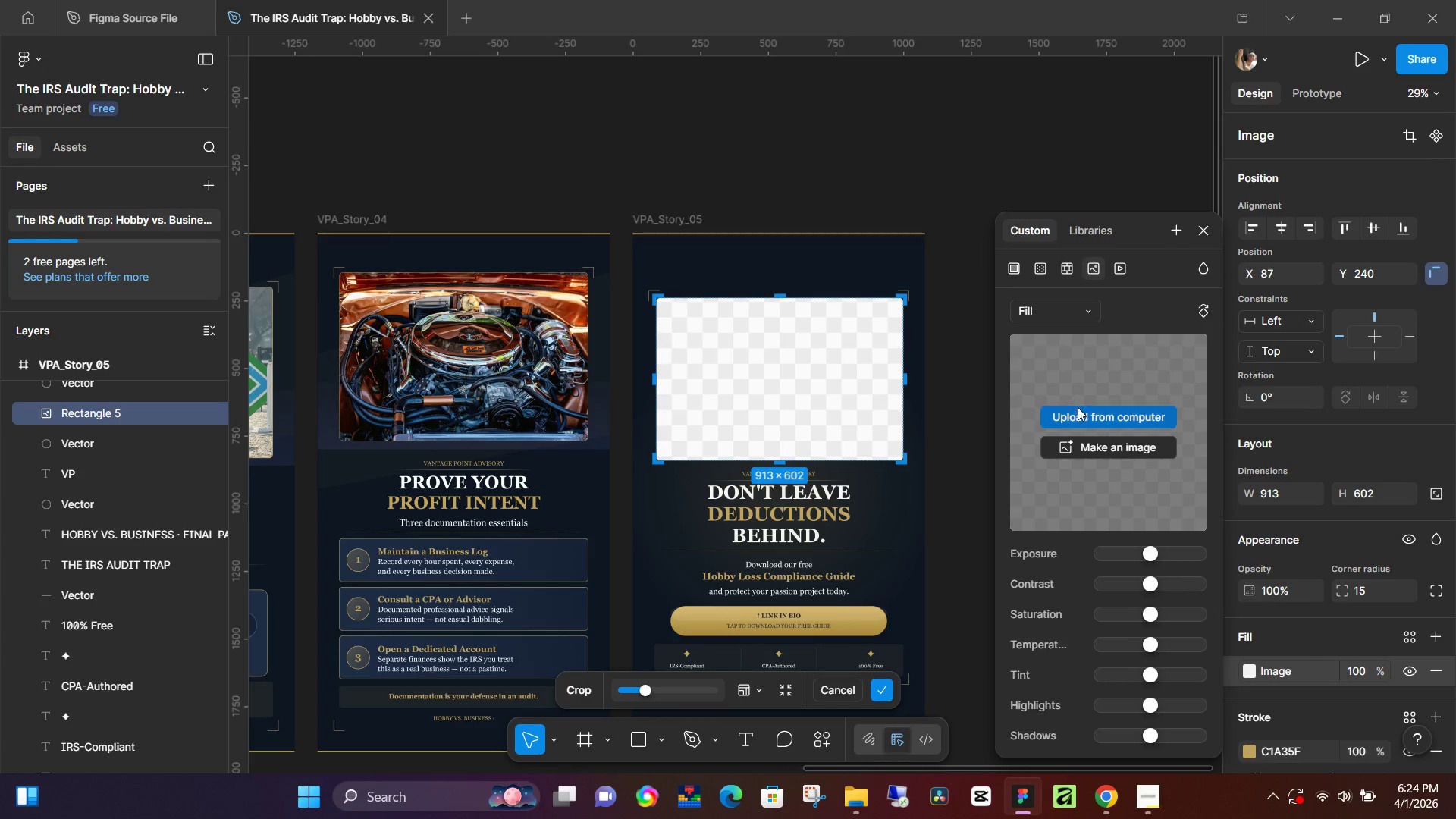 
left_click([1081, 415])
 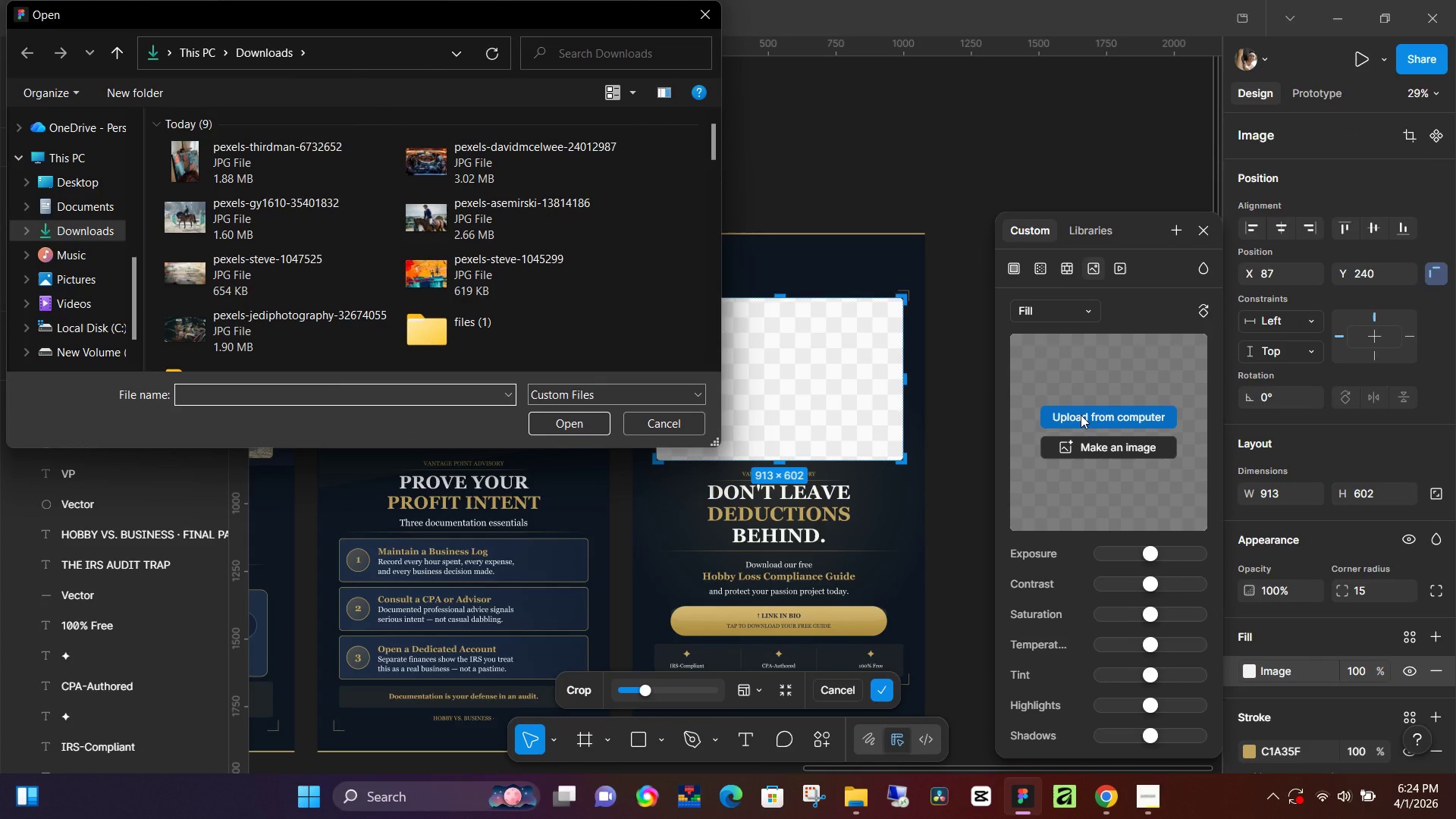 
wait(9.61)
 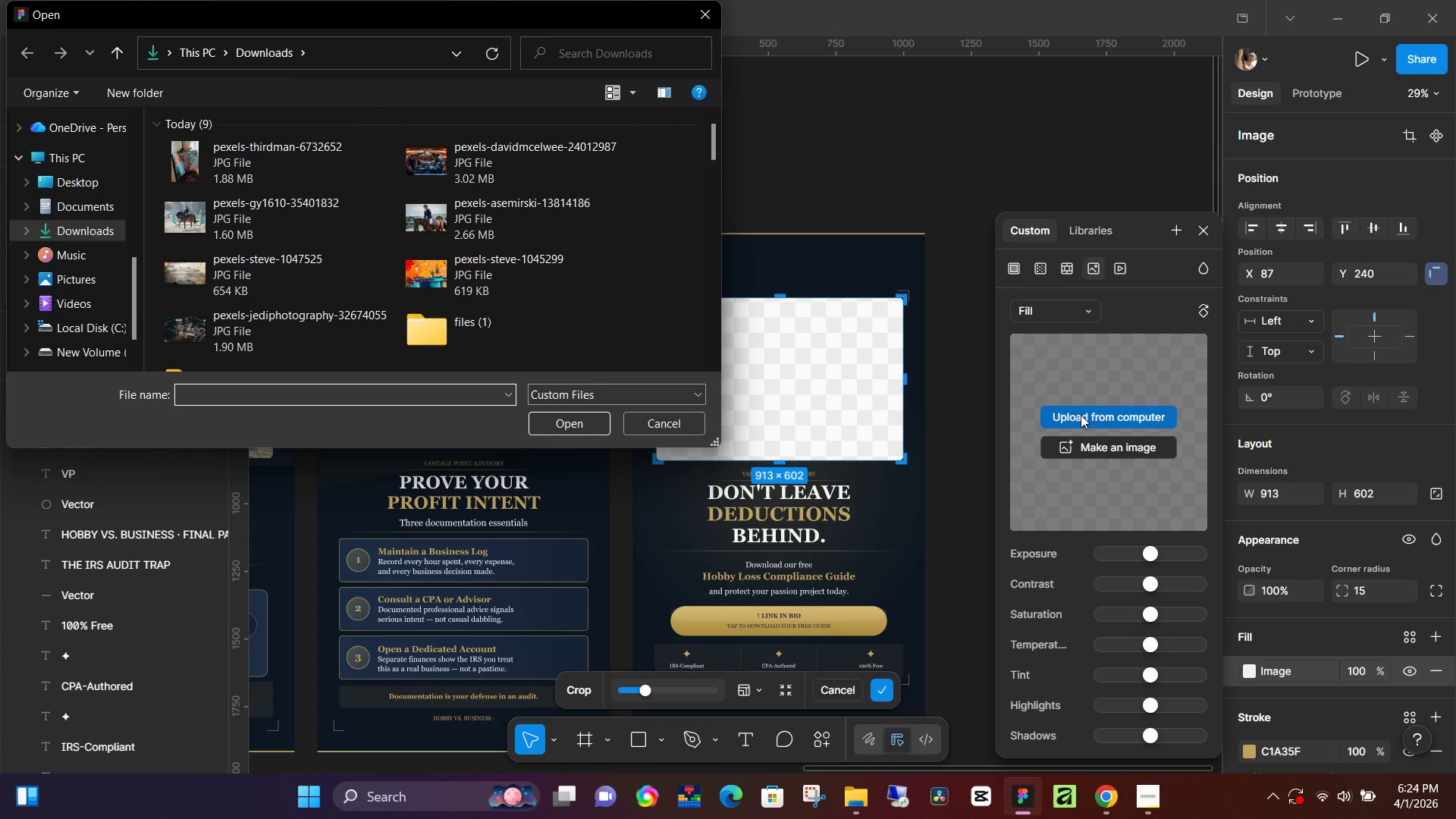 
left_click([287, 170])
 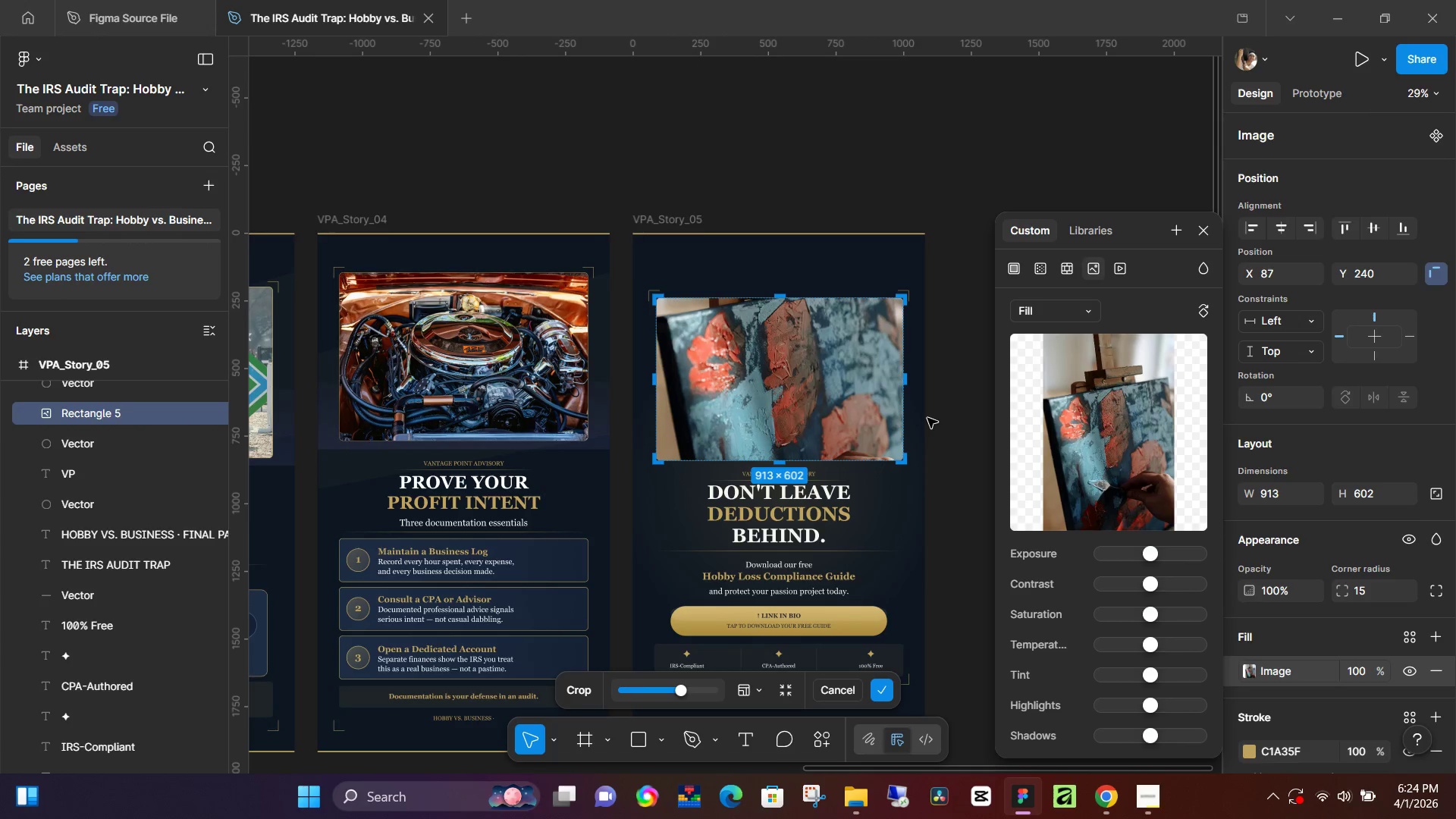 
wait(5.7)
 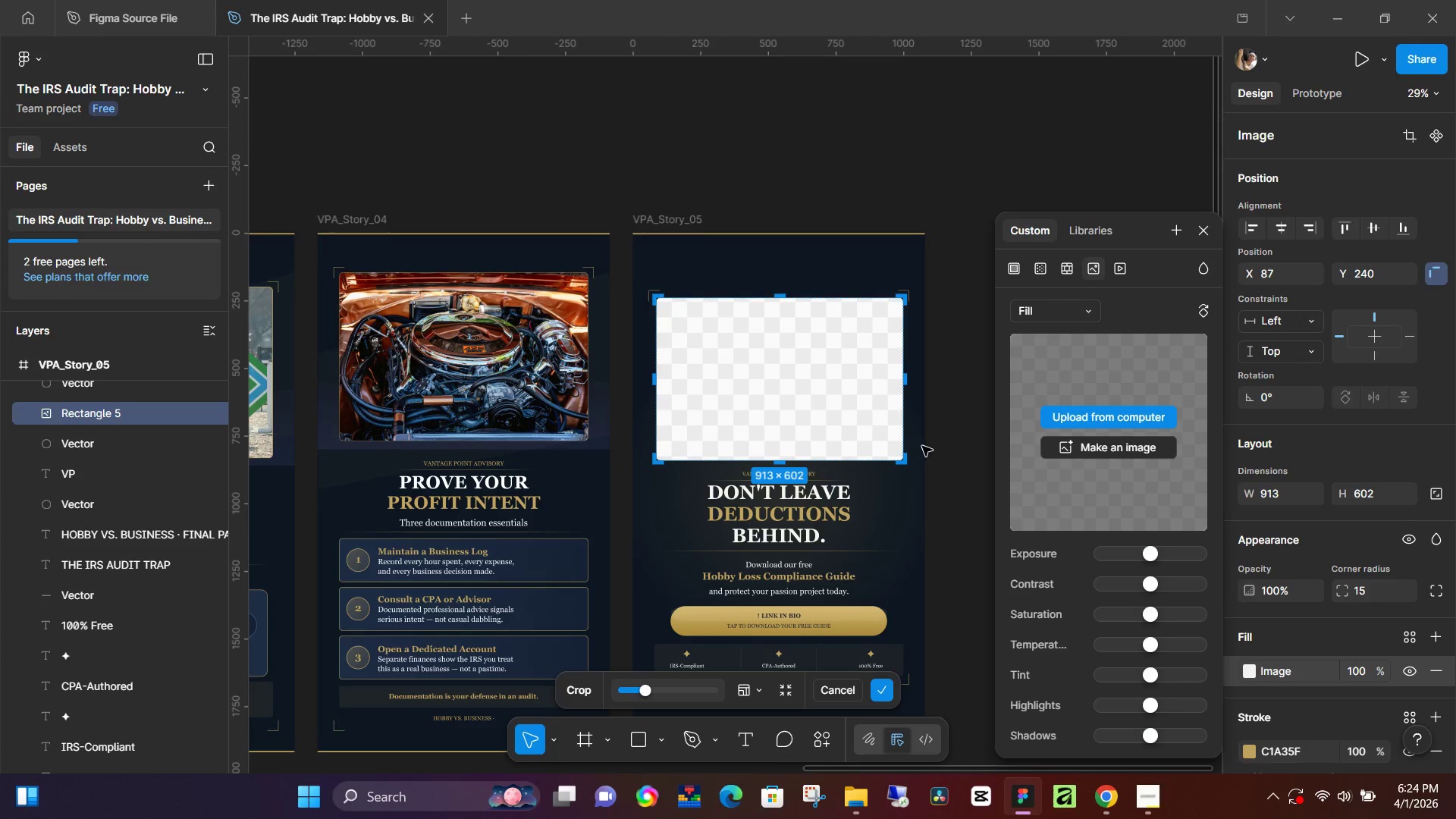 
left_click([828, 416])
 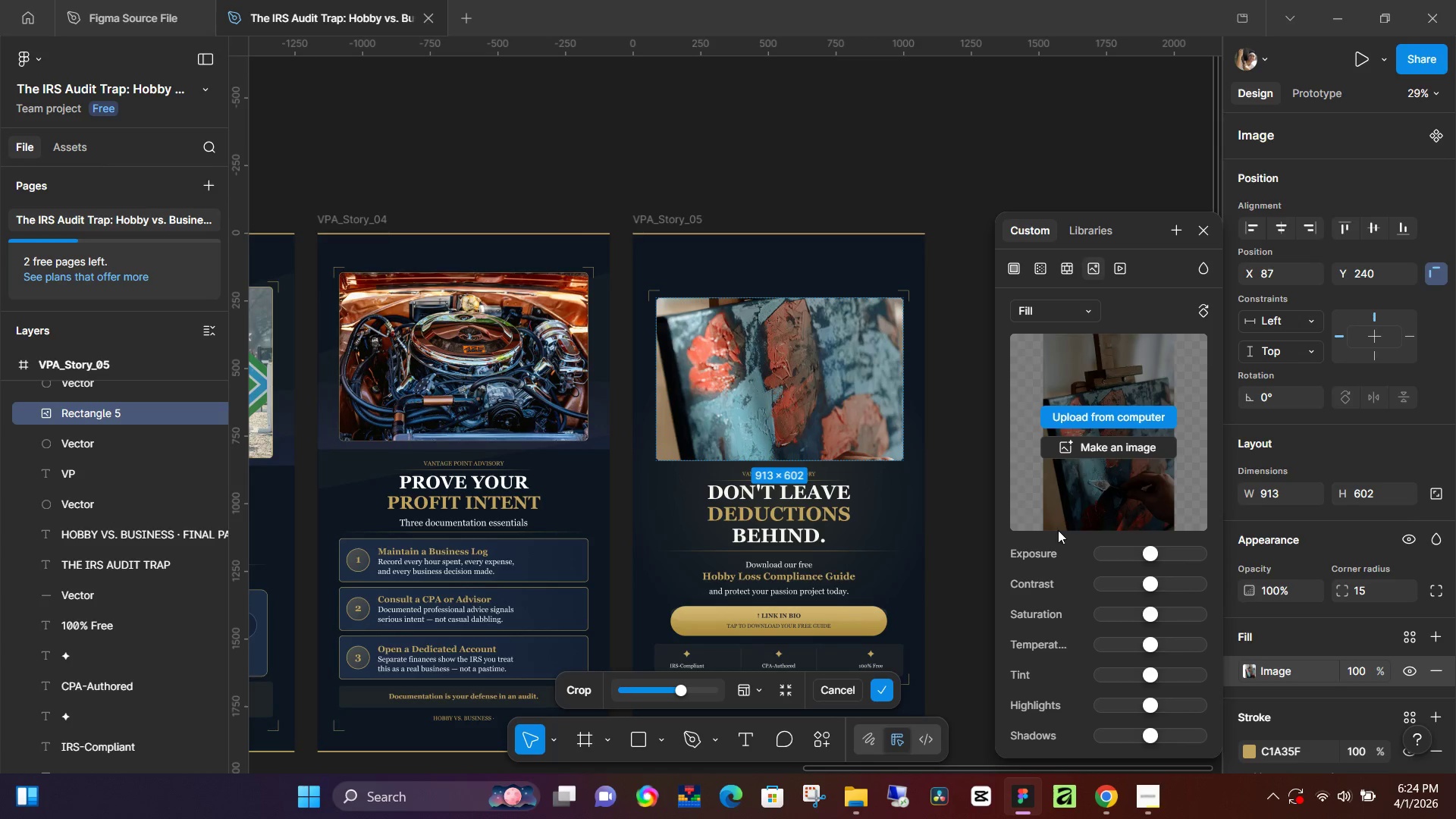 
left_click([1090, 309])
 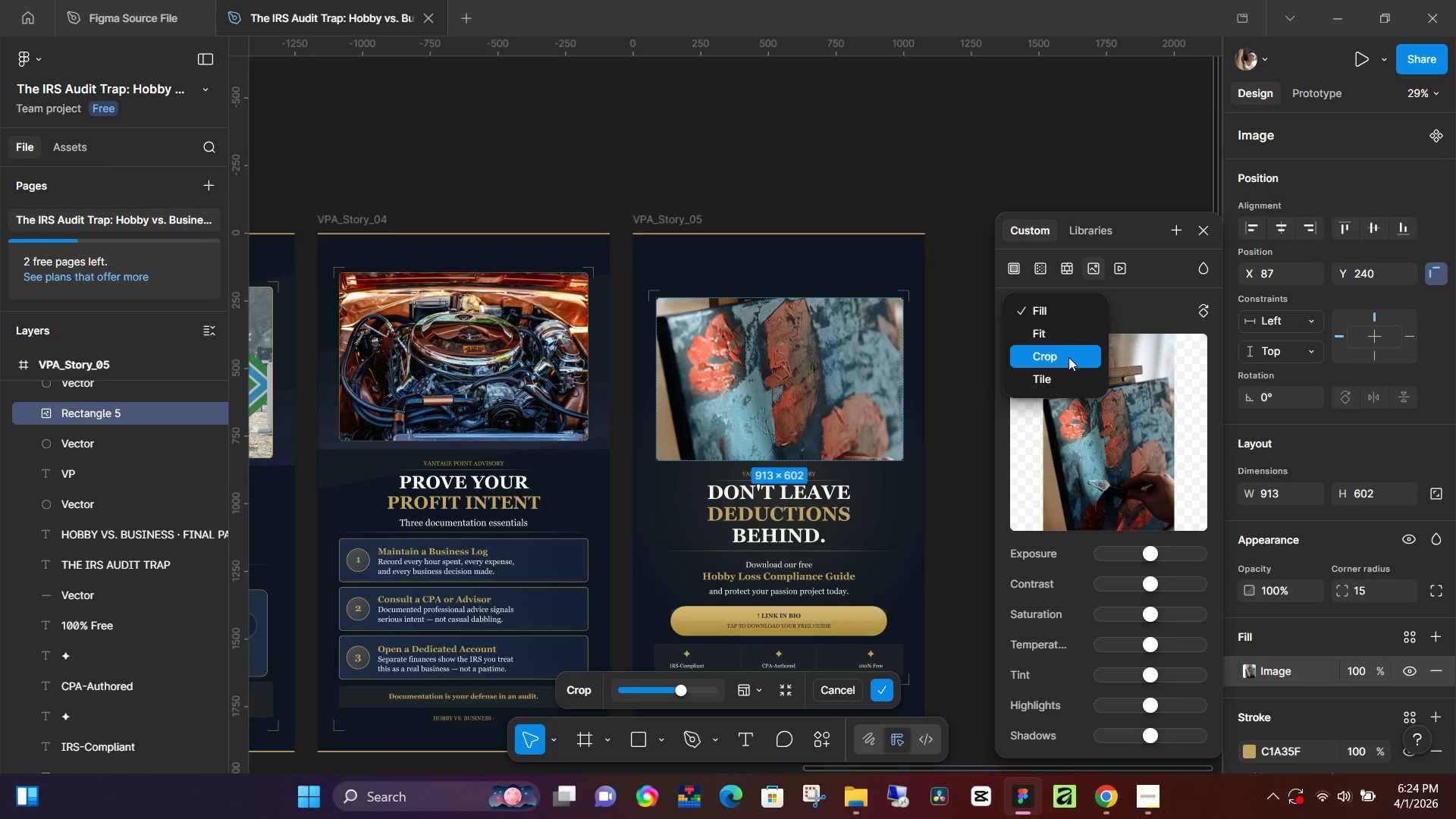 
left_click([1068, 357])
 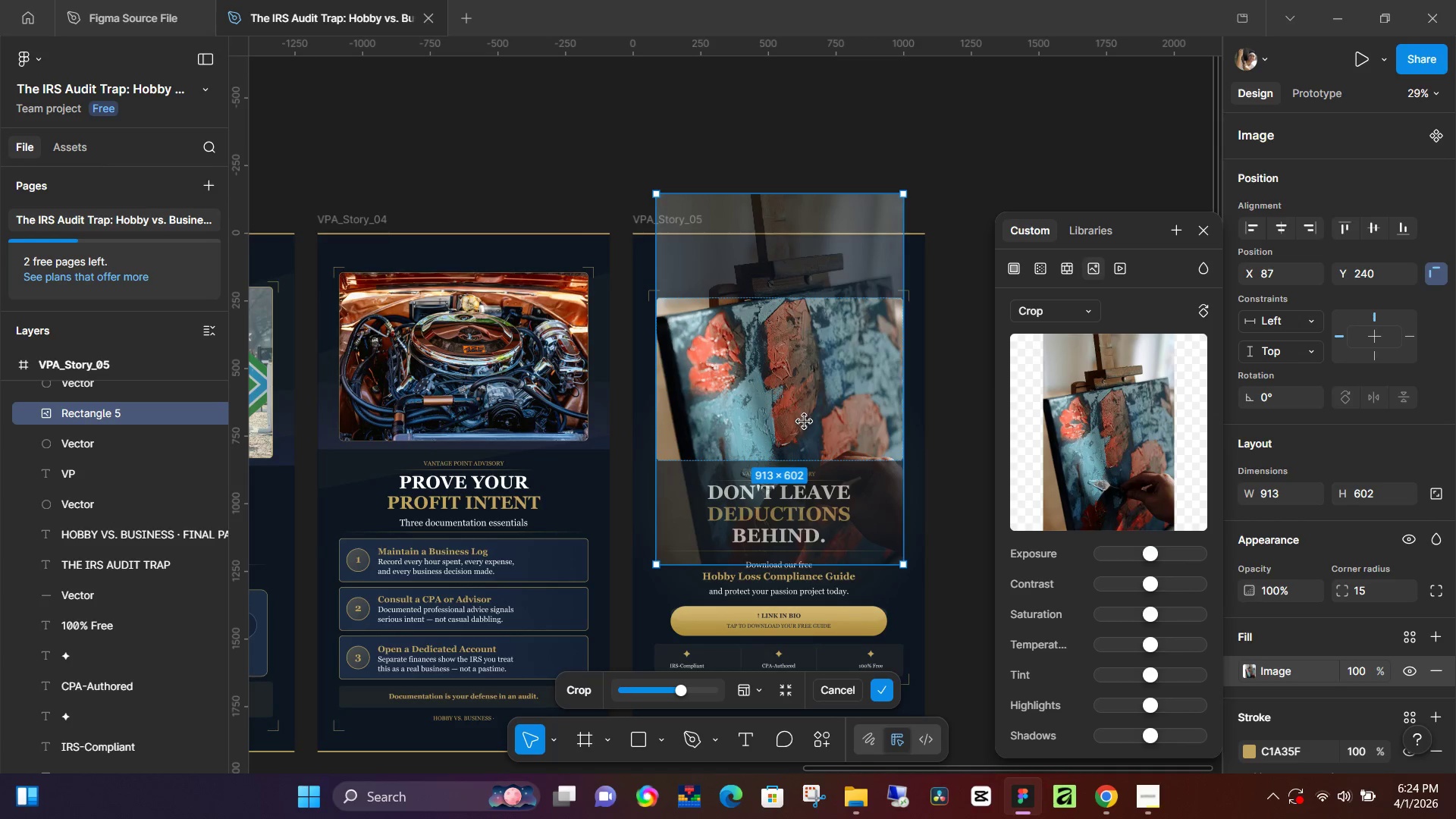 
left_click_drag(start_coordinate=[808, 423], to_coordinate=[811, 317])
 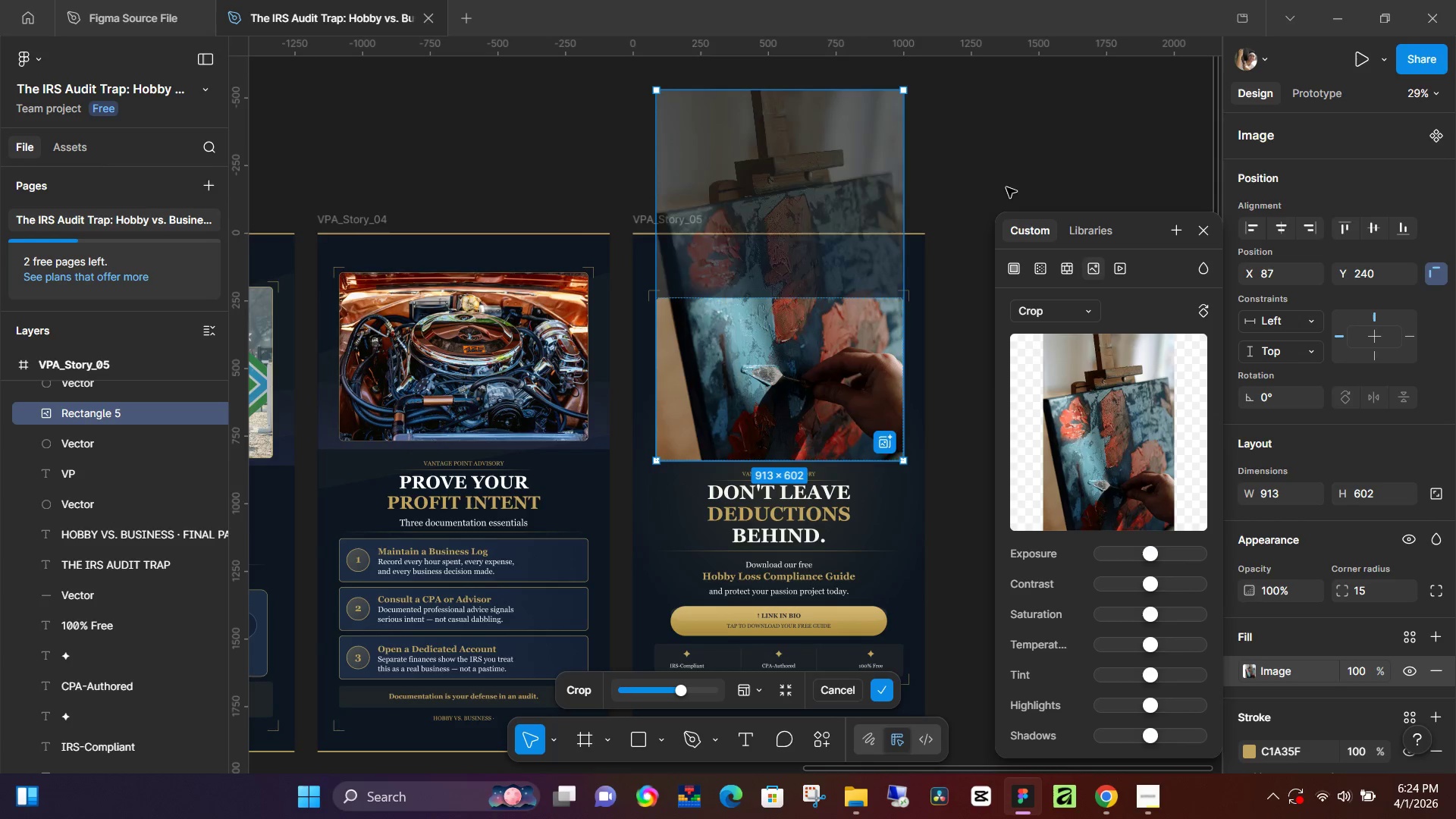 
left_click([1006, 184])
 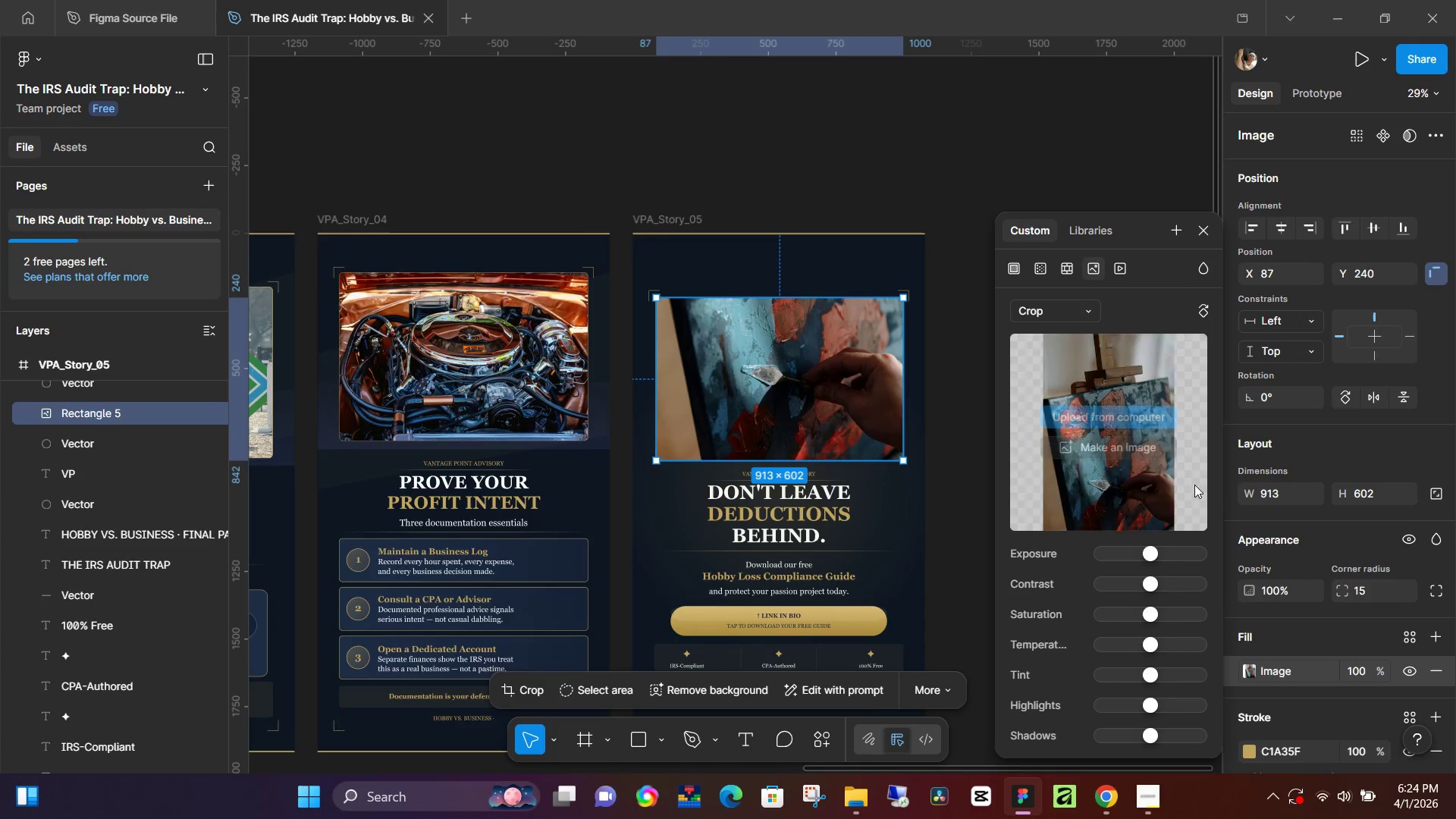 
left_click([1084, 172])
 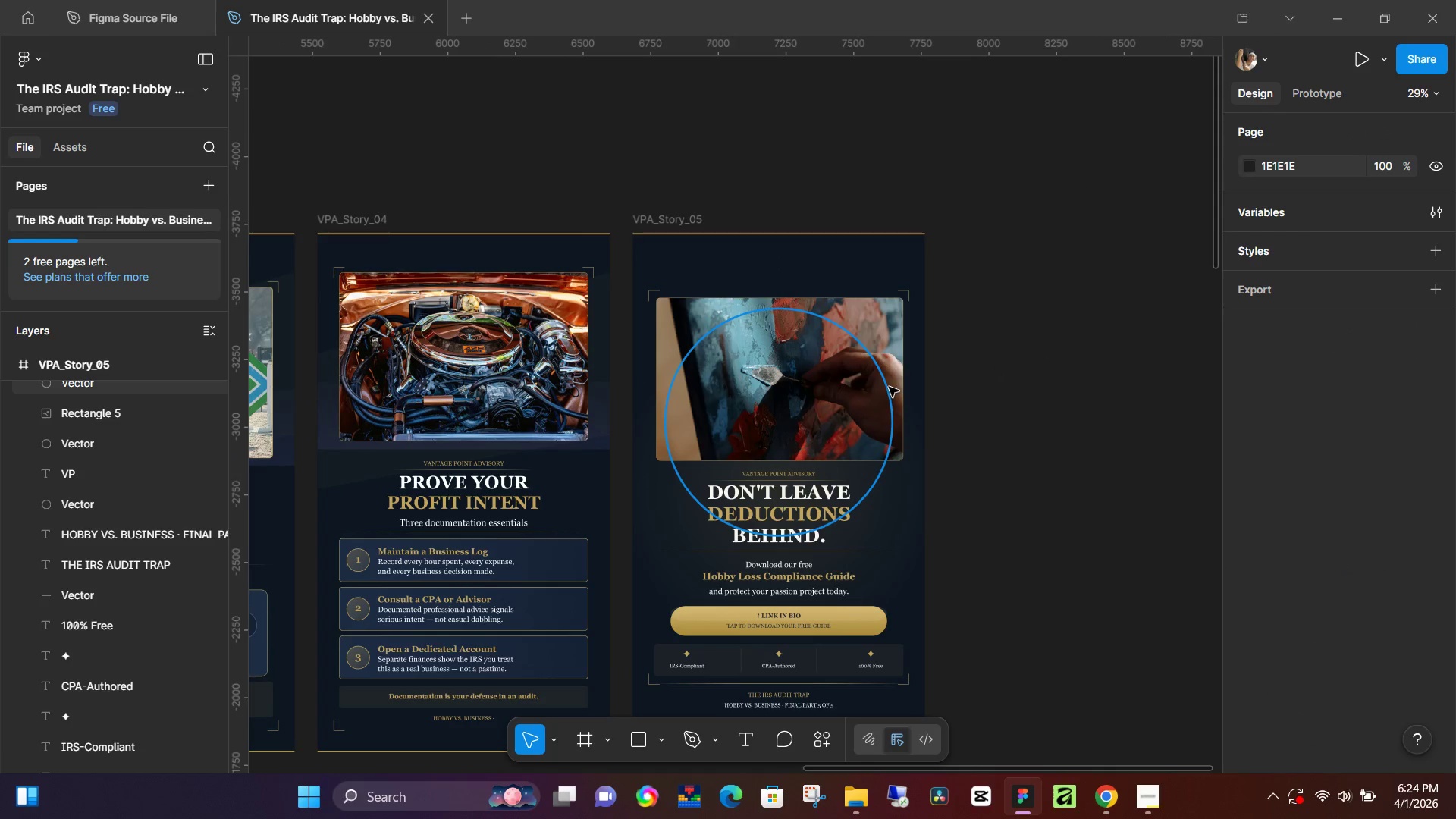 
left_click([877, 391])
 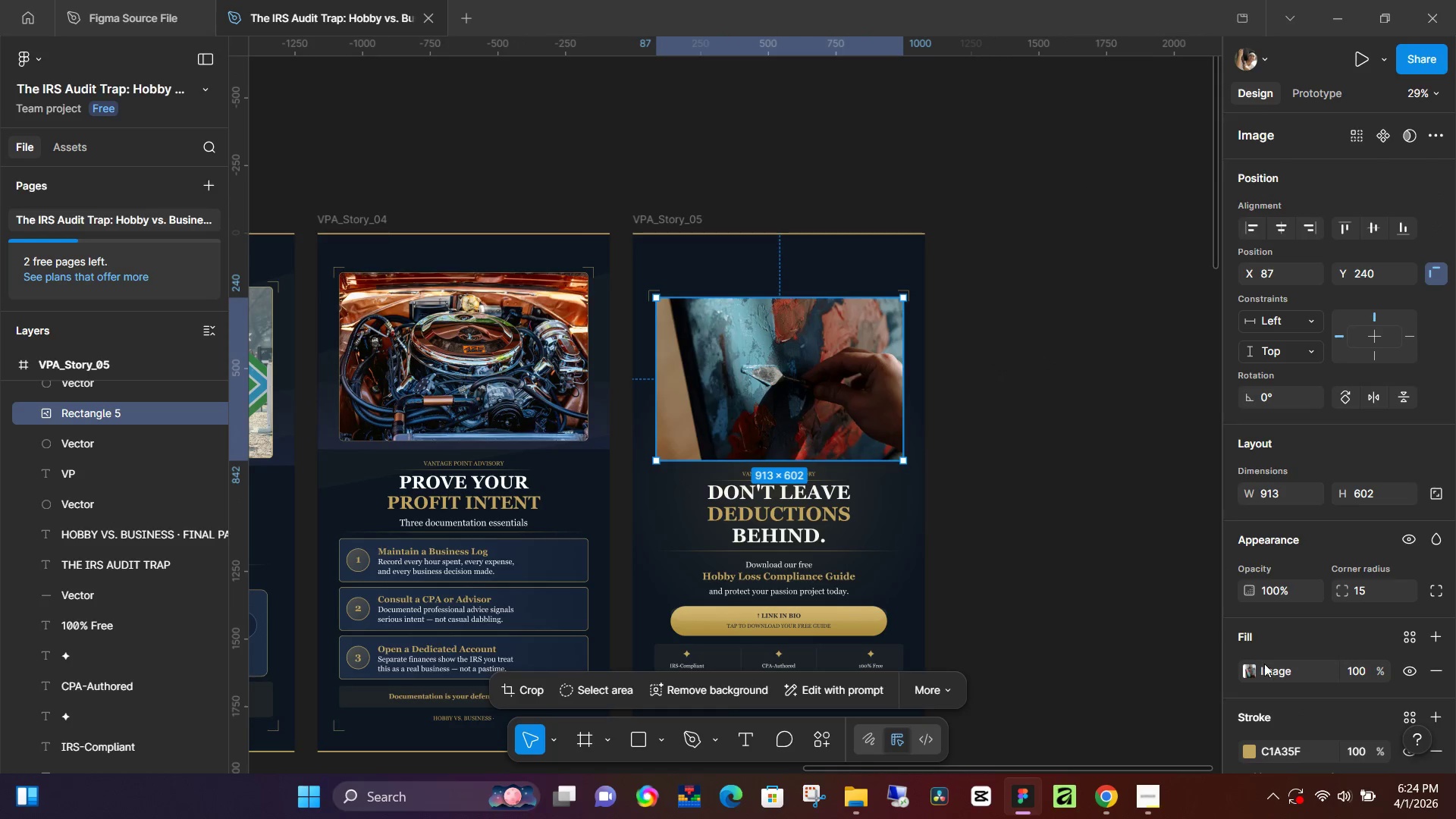 
scroll: coordinate [1264, 664], scroll_direction: down, amount: 1.0
 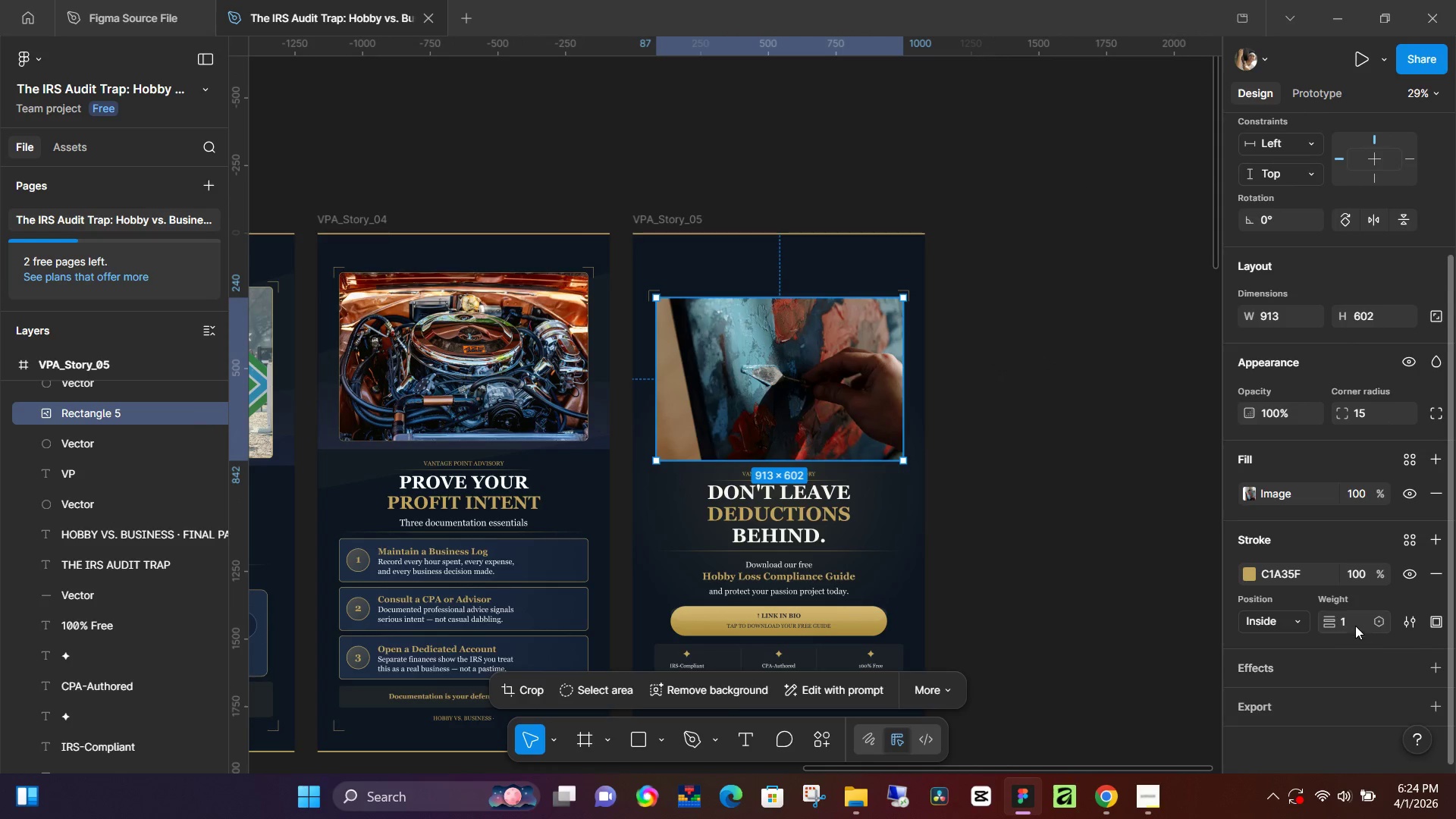 
left_click([1355, 623])
 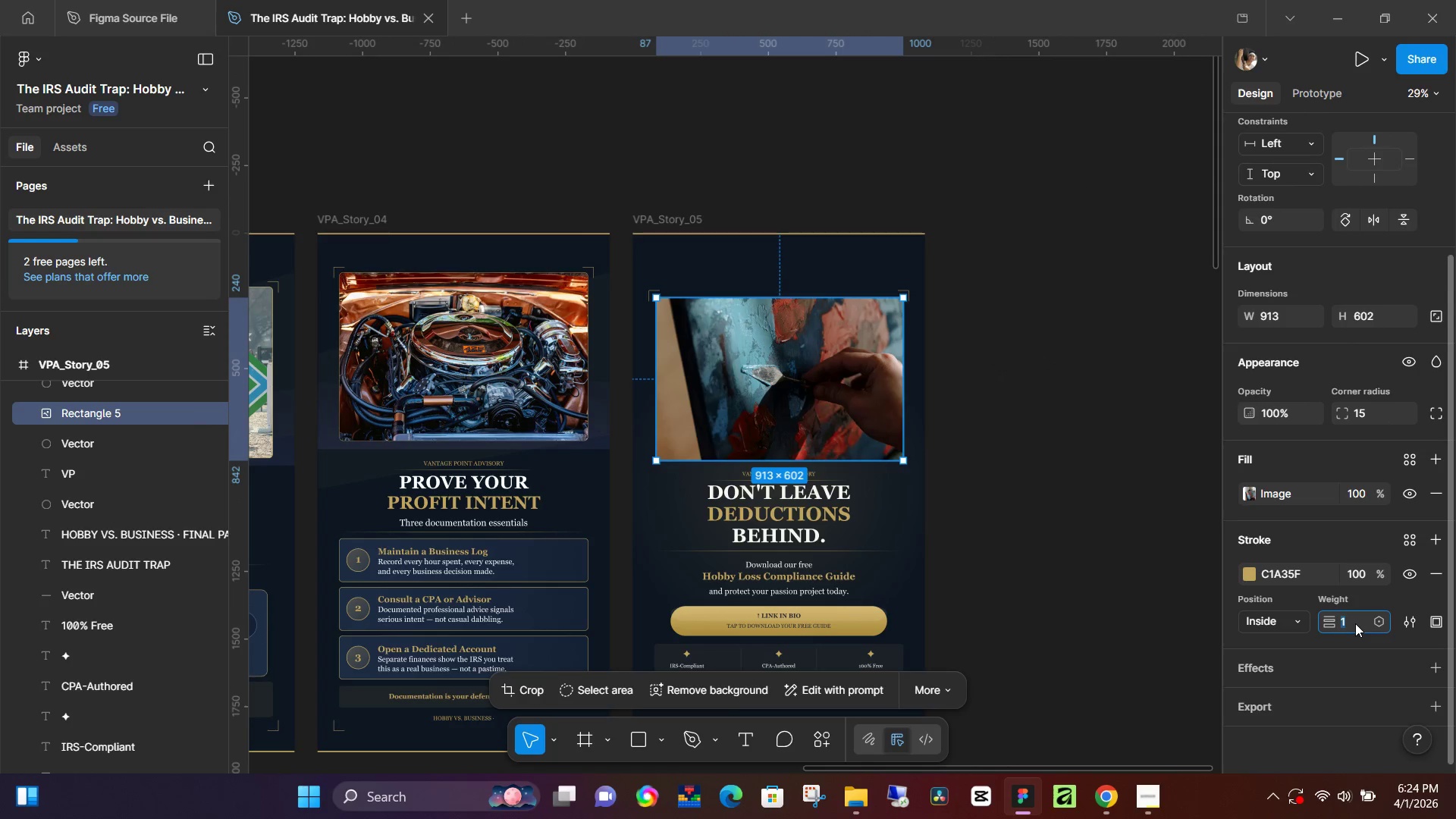 
key(2)
 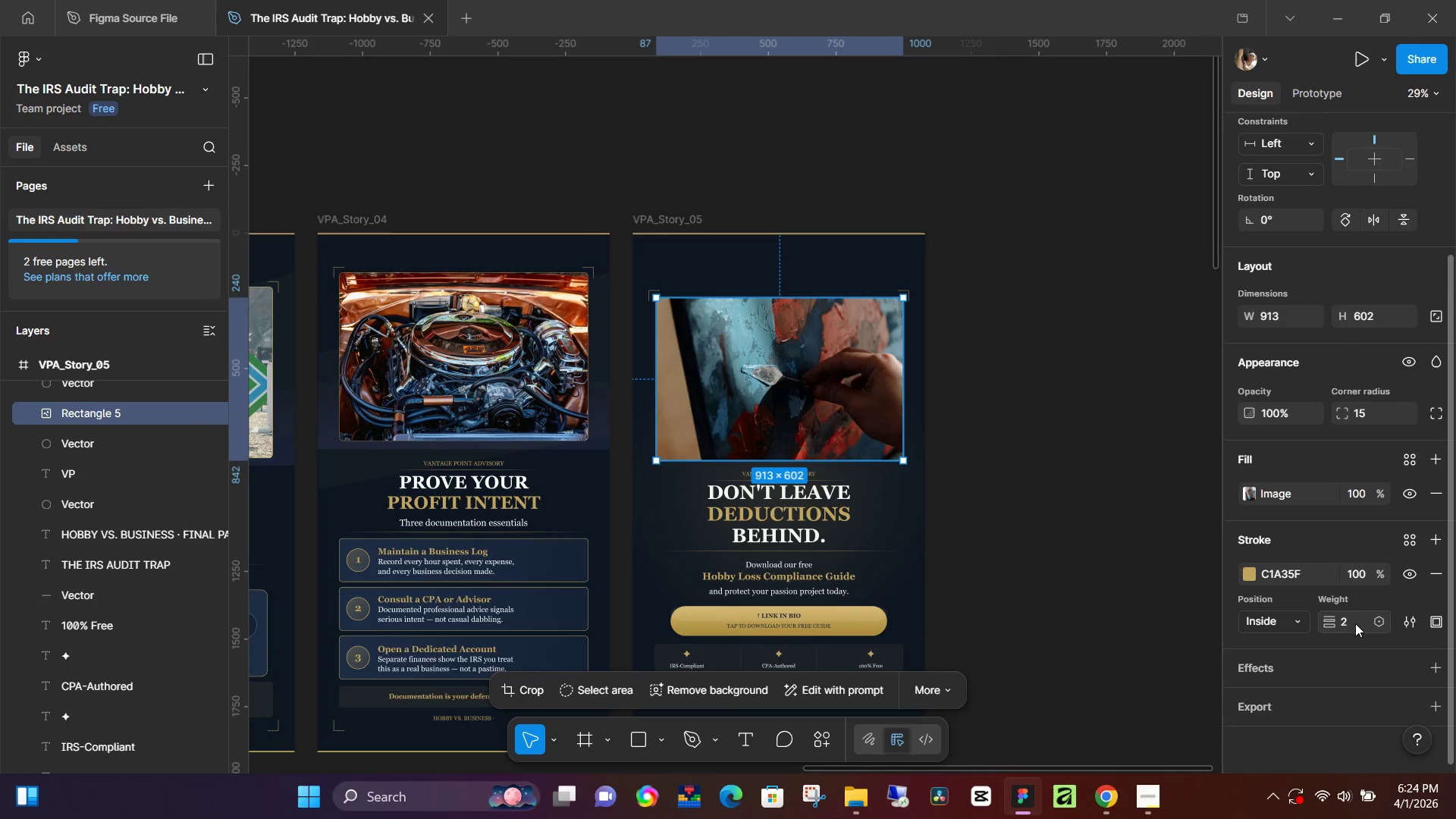 
key(NumpadEnter)
 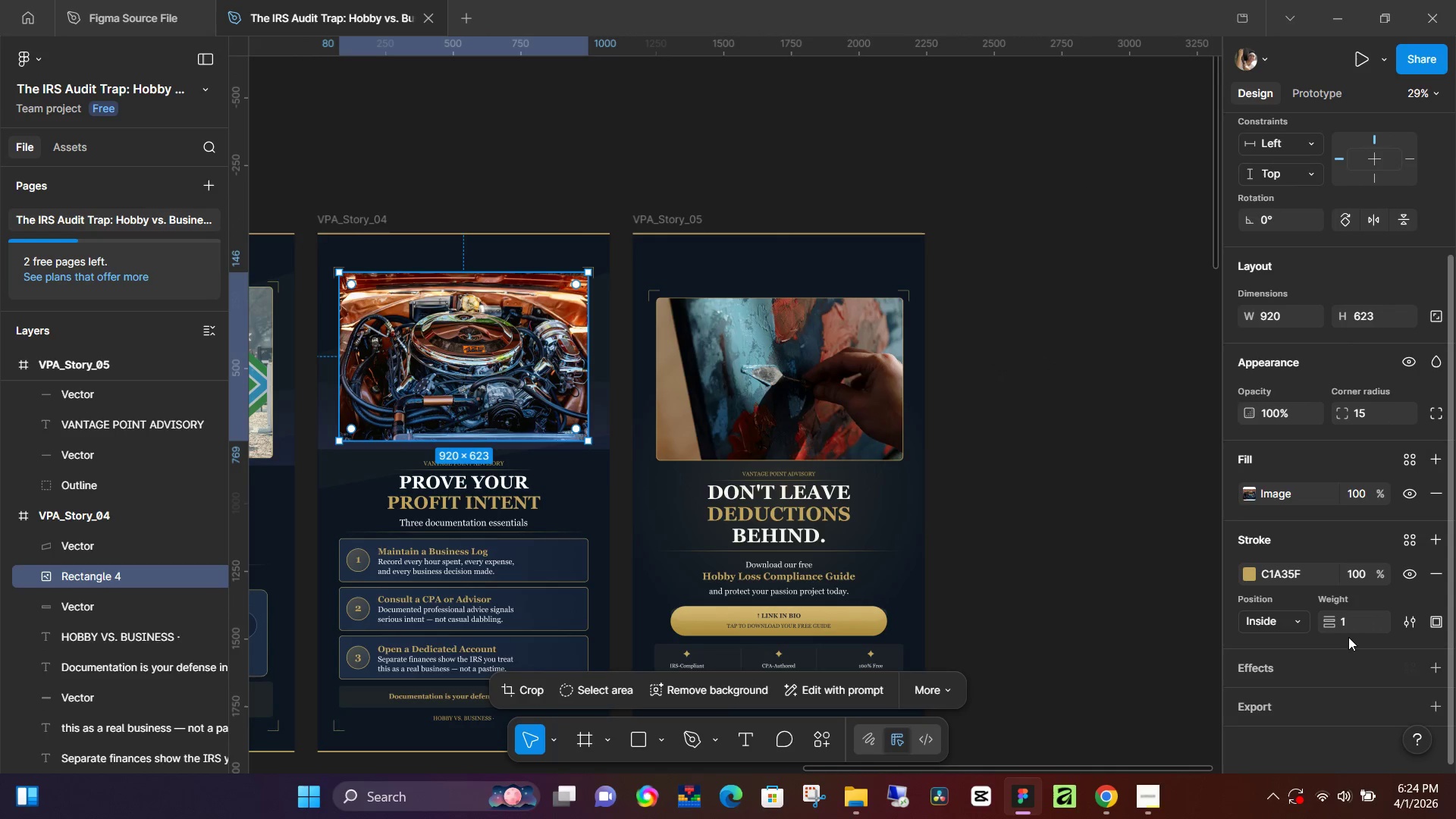 
double_click([1357, 623])
 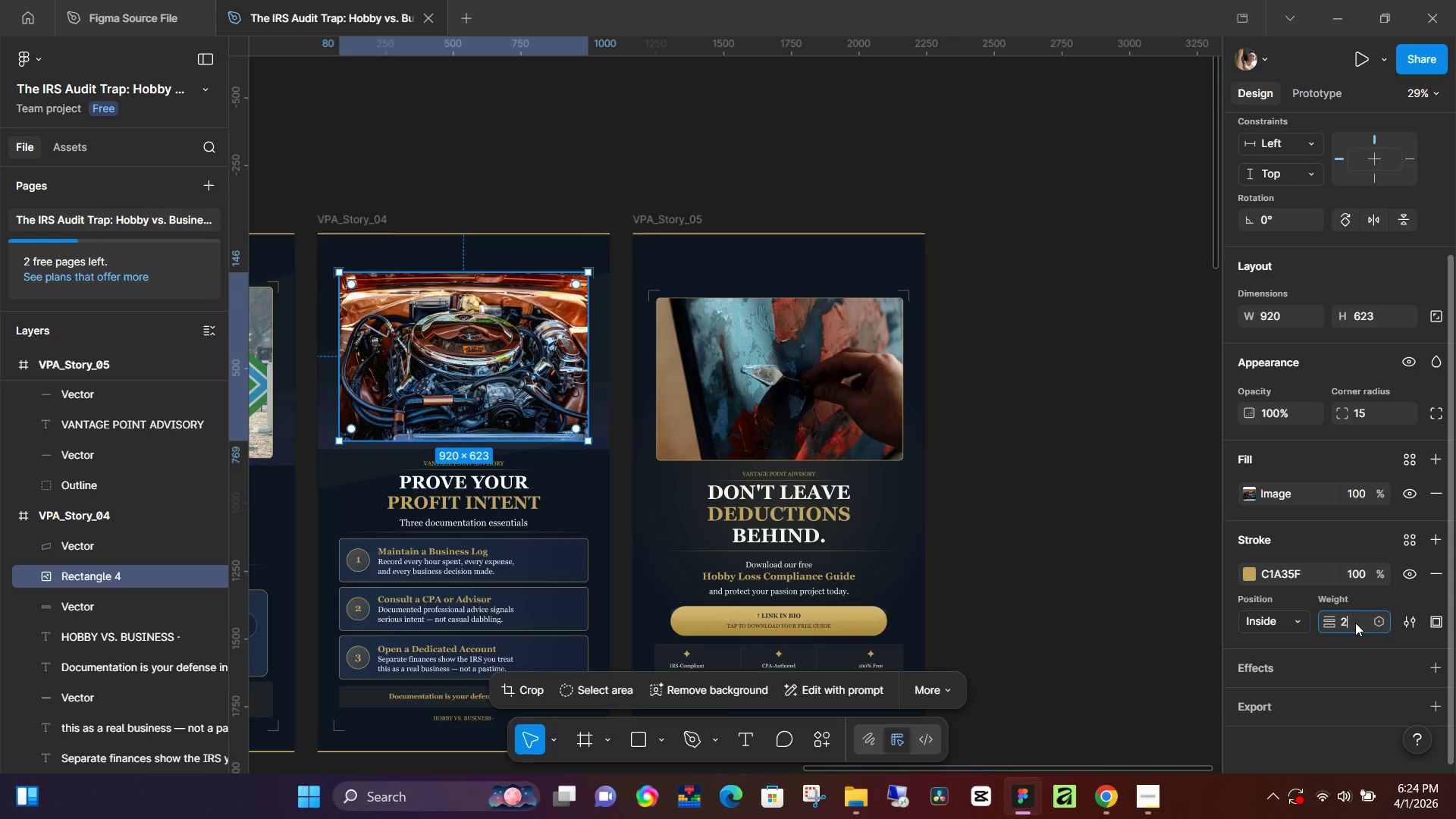 
key(2)
 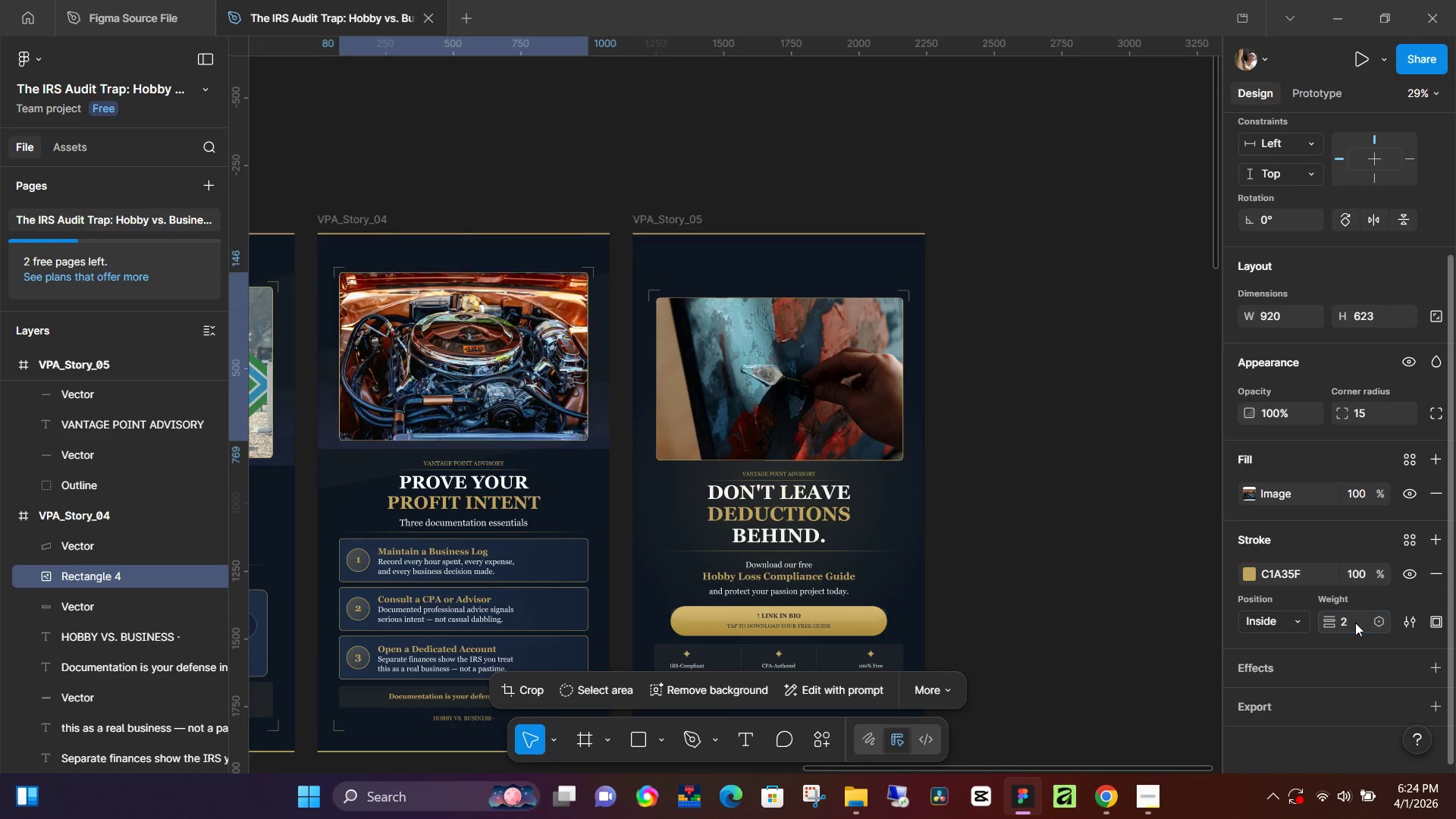 
key(NumpadEnter)
 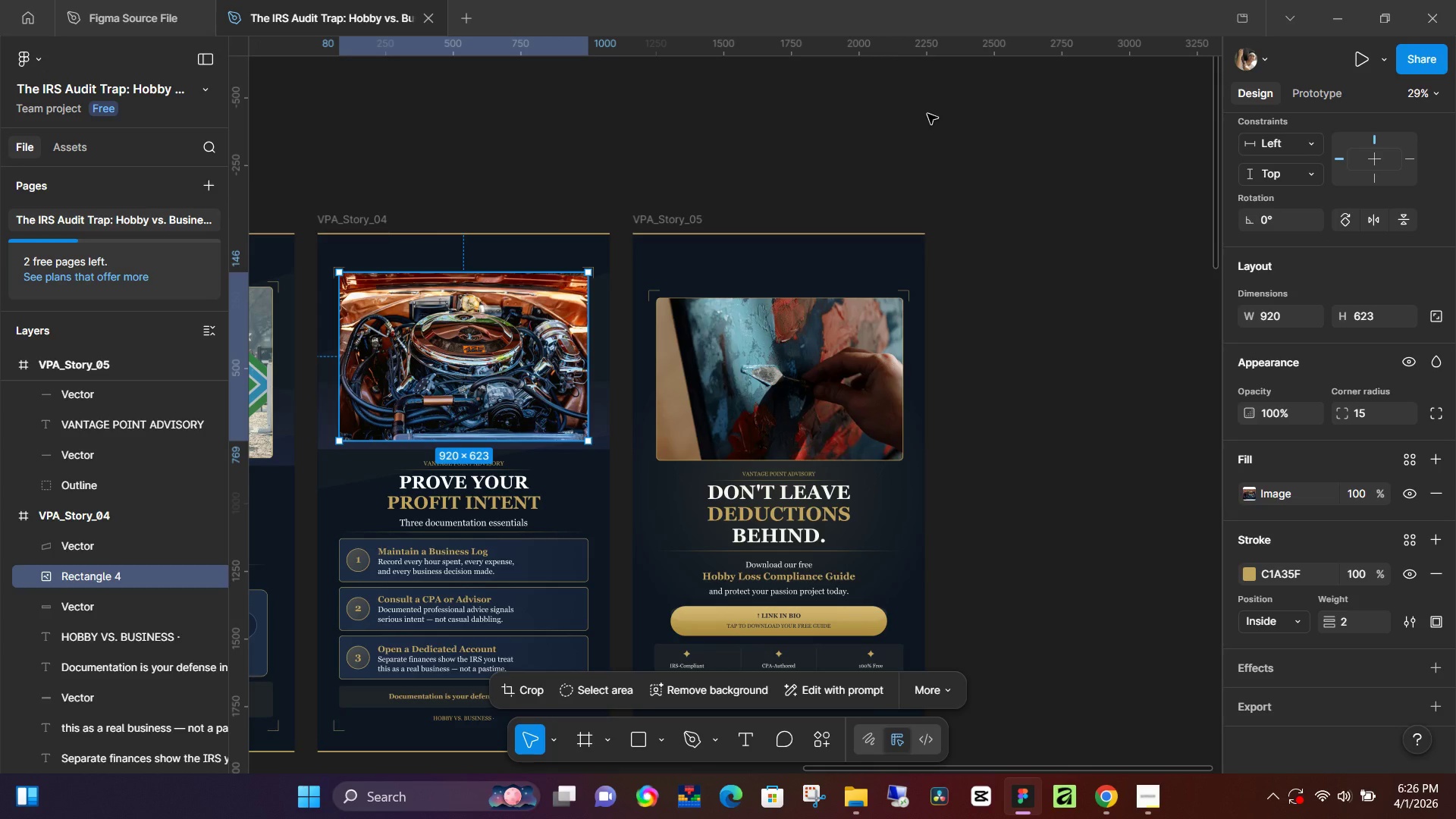 
wait(80.47)
 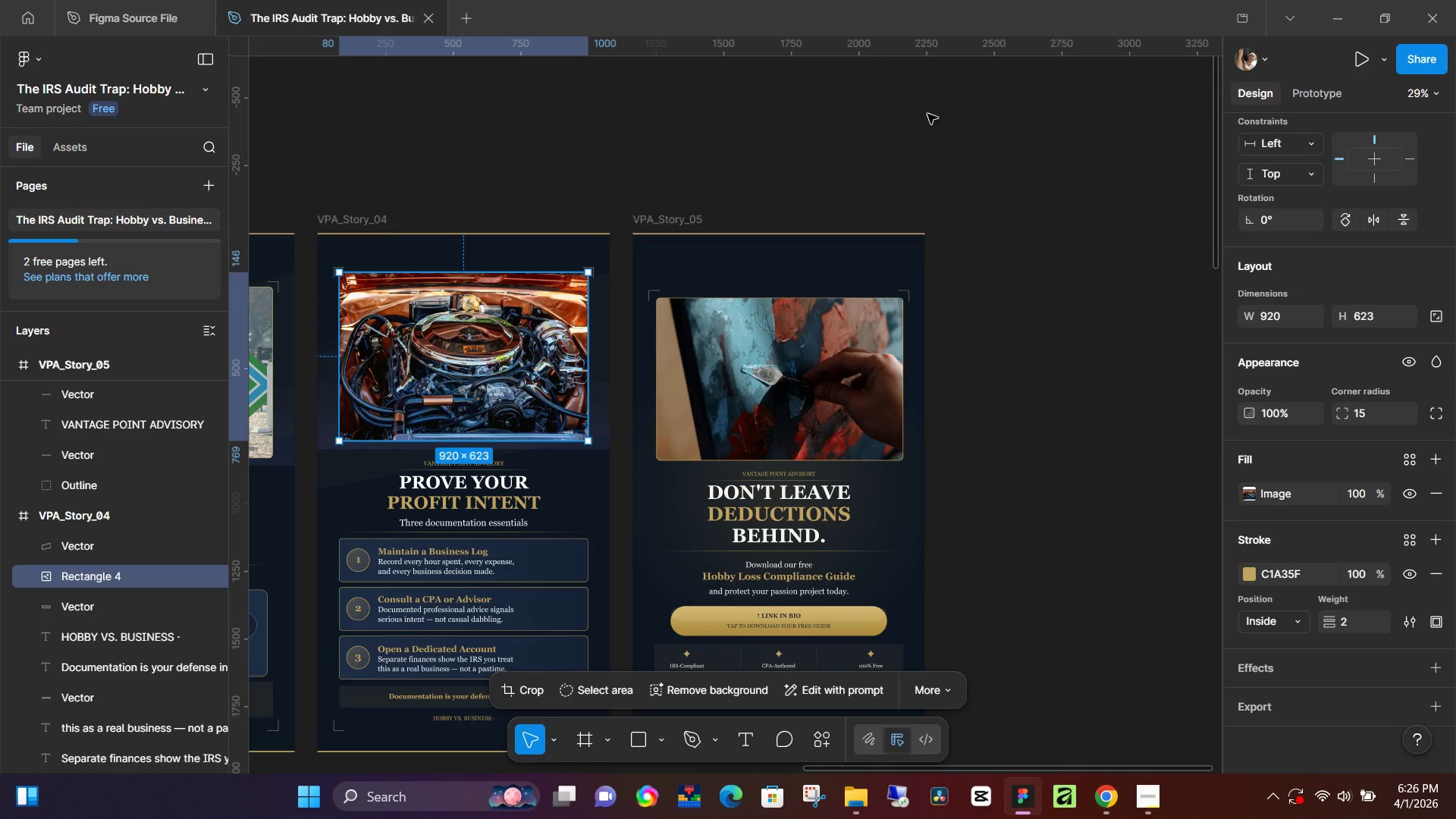 
scroll: coordinate [1018, 322], scroll_direction: down, amount: 2.0
 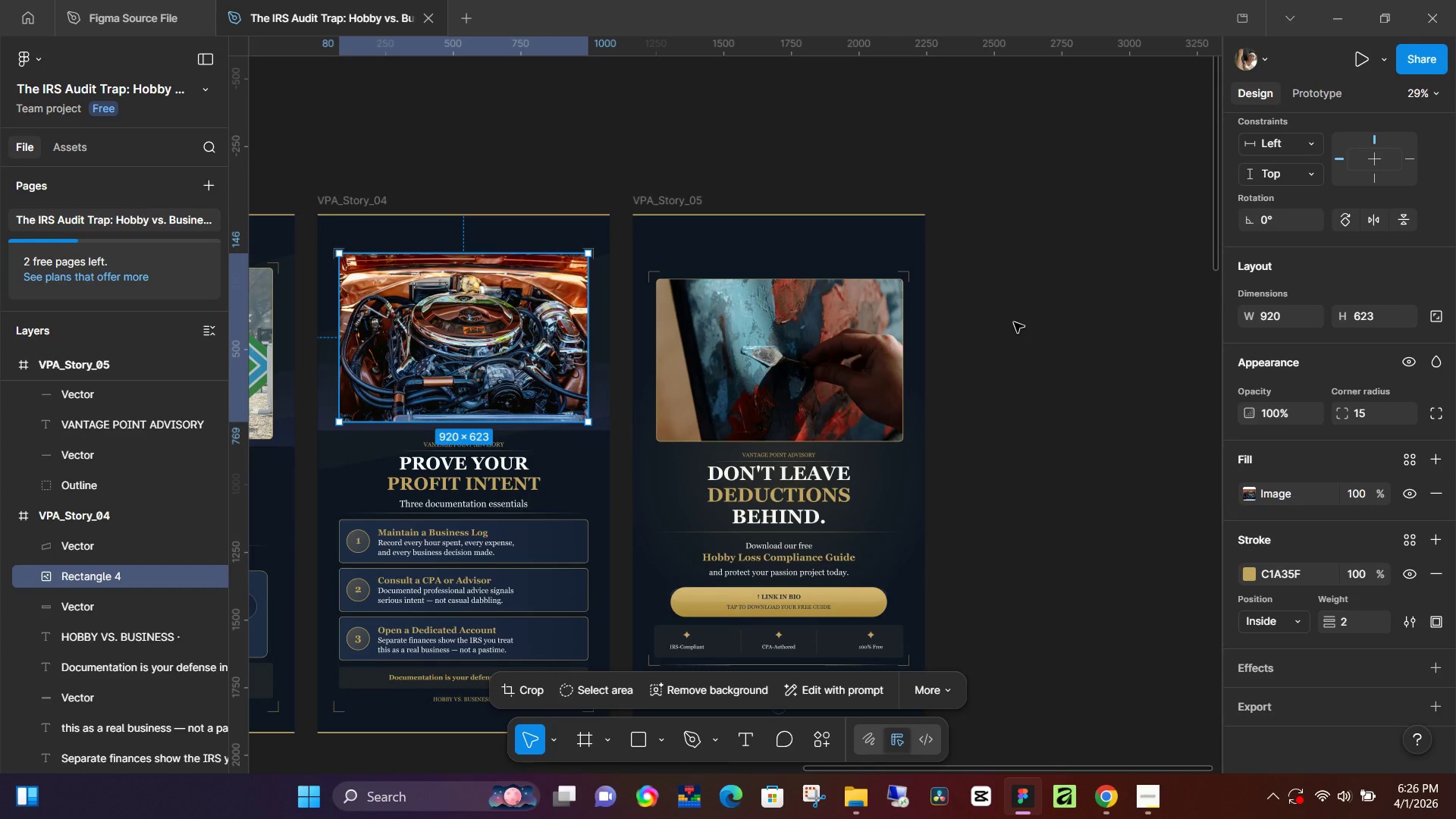 
wait(12.23)
 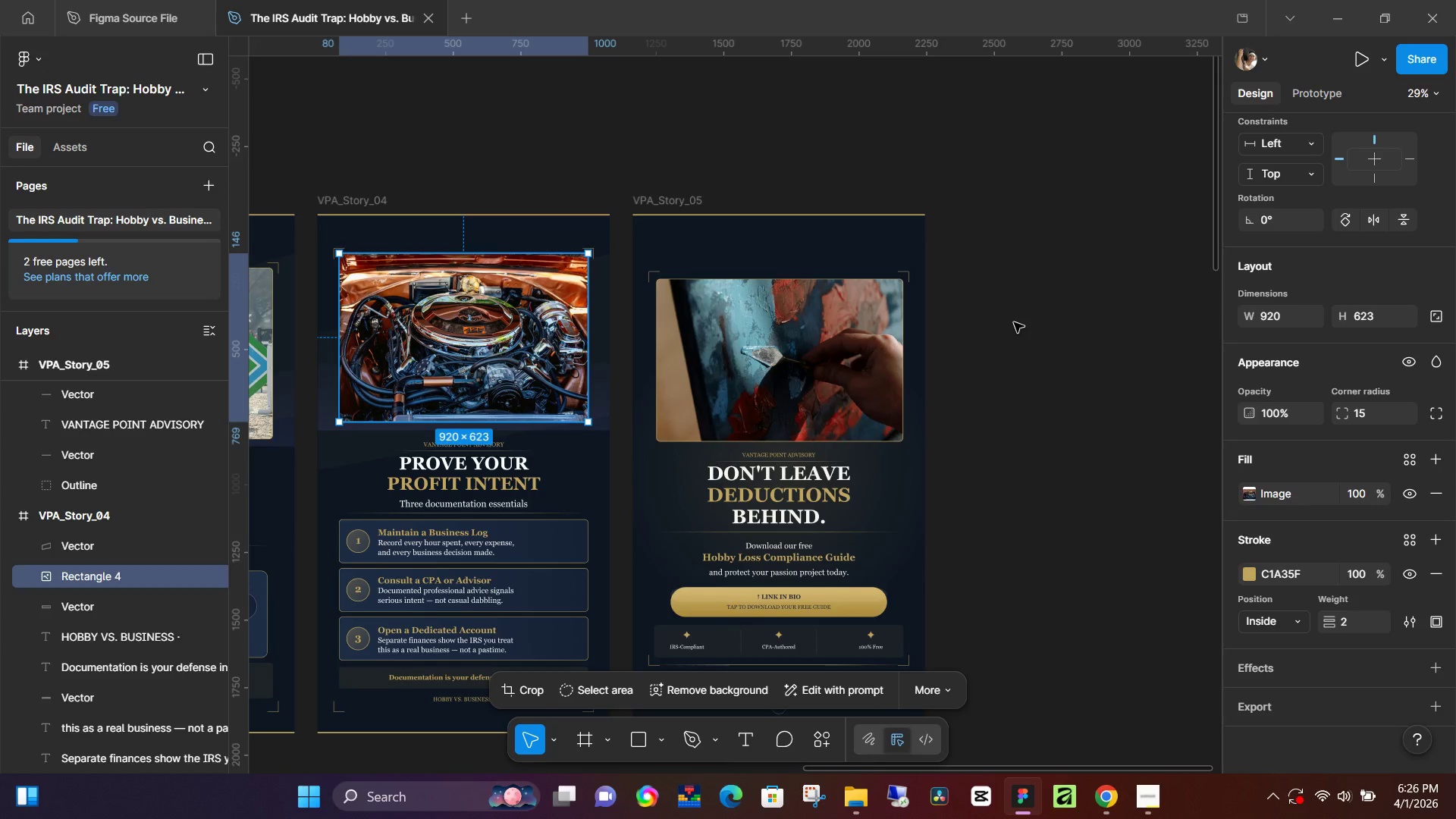 
hold_key(key=ControlLeft, duration=1.05)
scroll: coordinate [665, 324], scroll_direction: up, amount: 8.0
 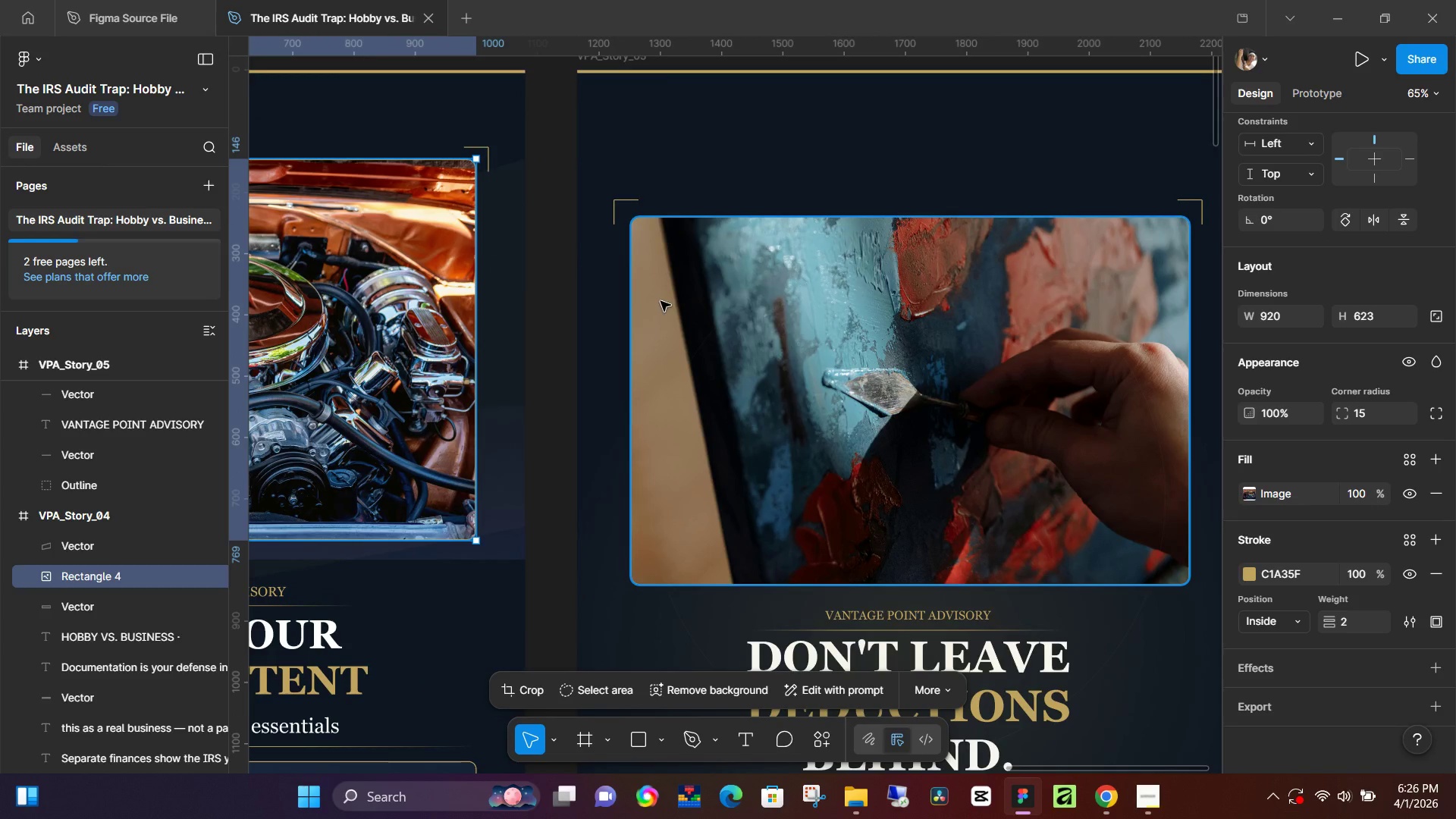 
left_click([661, 301])
 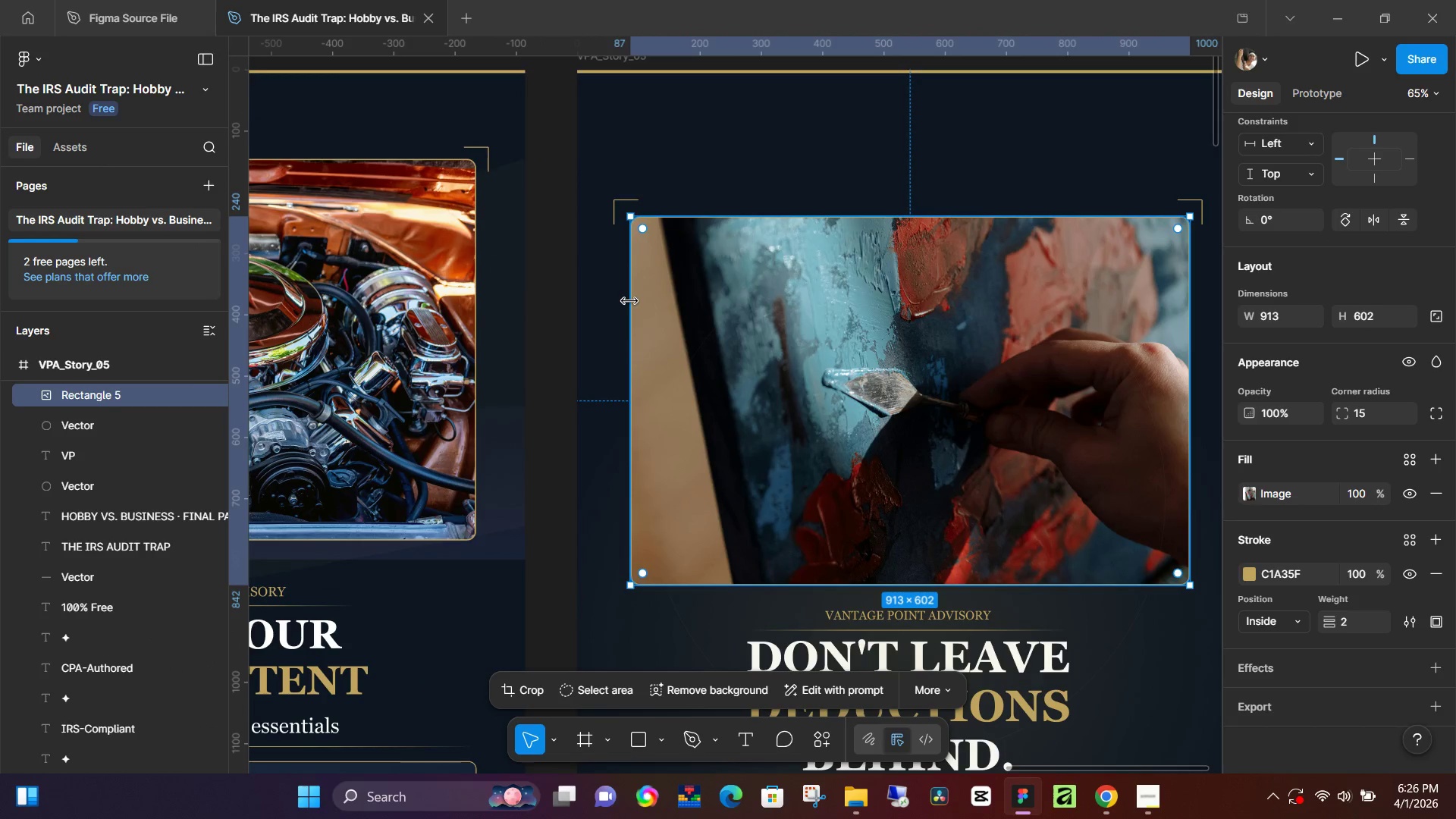 
left_click_drag(start_coordinate=[629, 300], to_coordinate=[626, 302])
 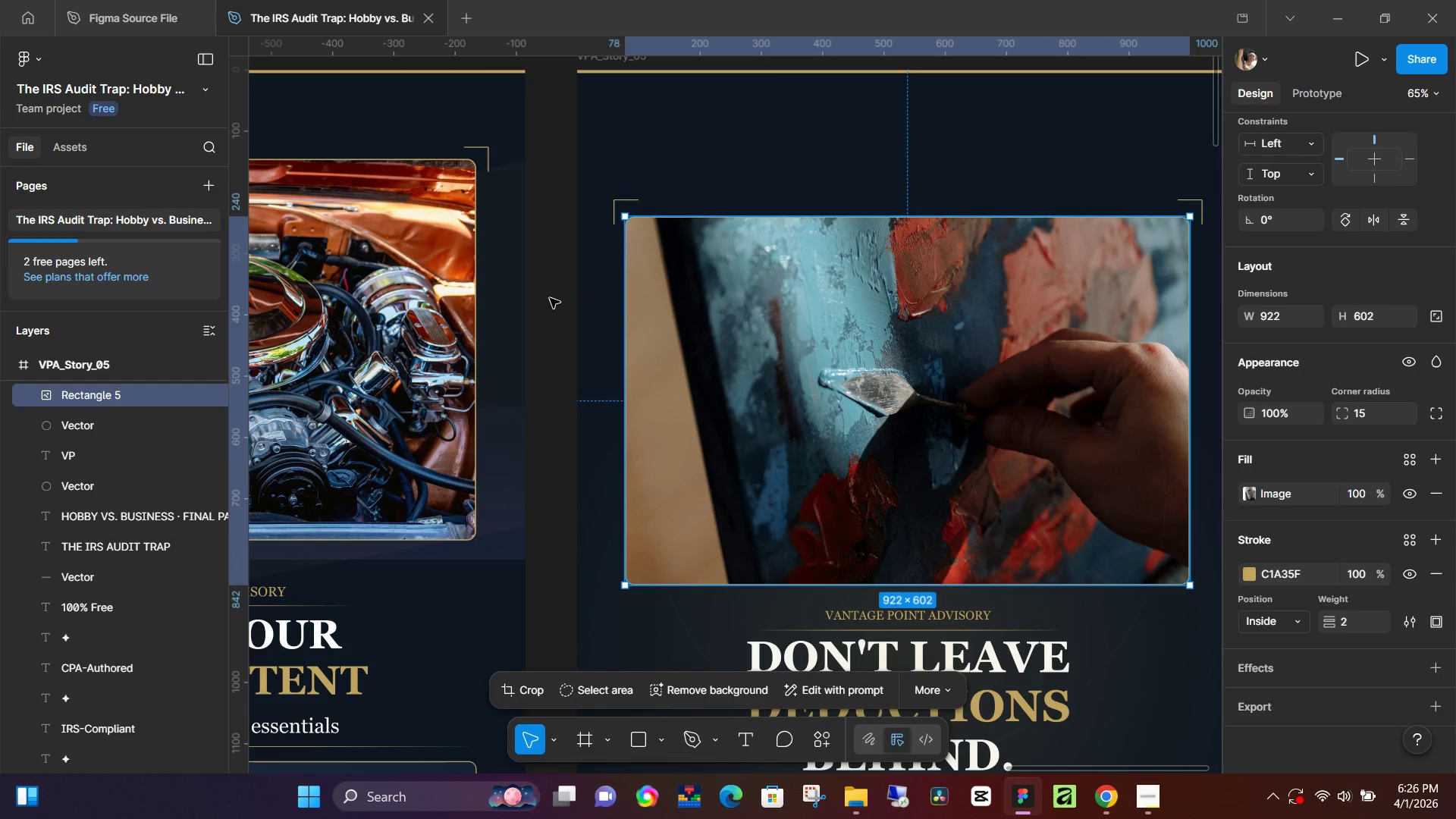 
left_click([550, 298])
 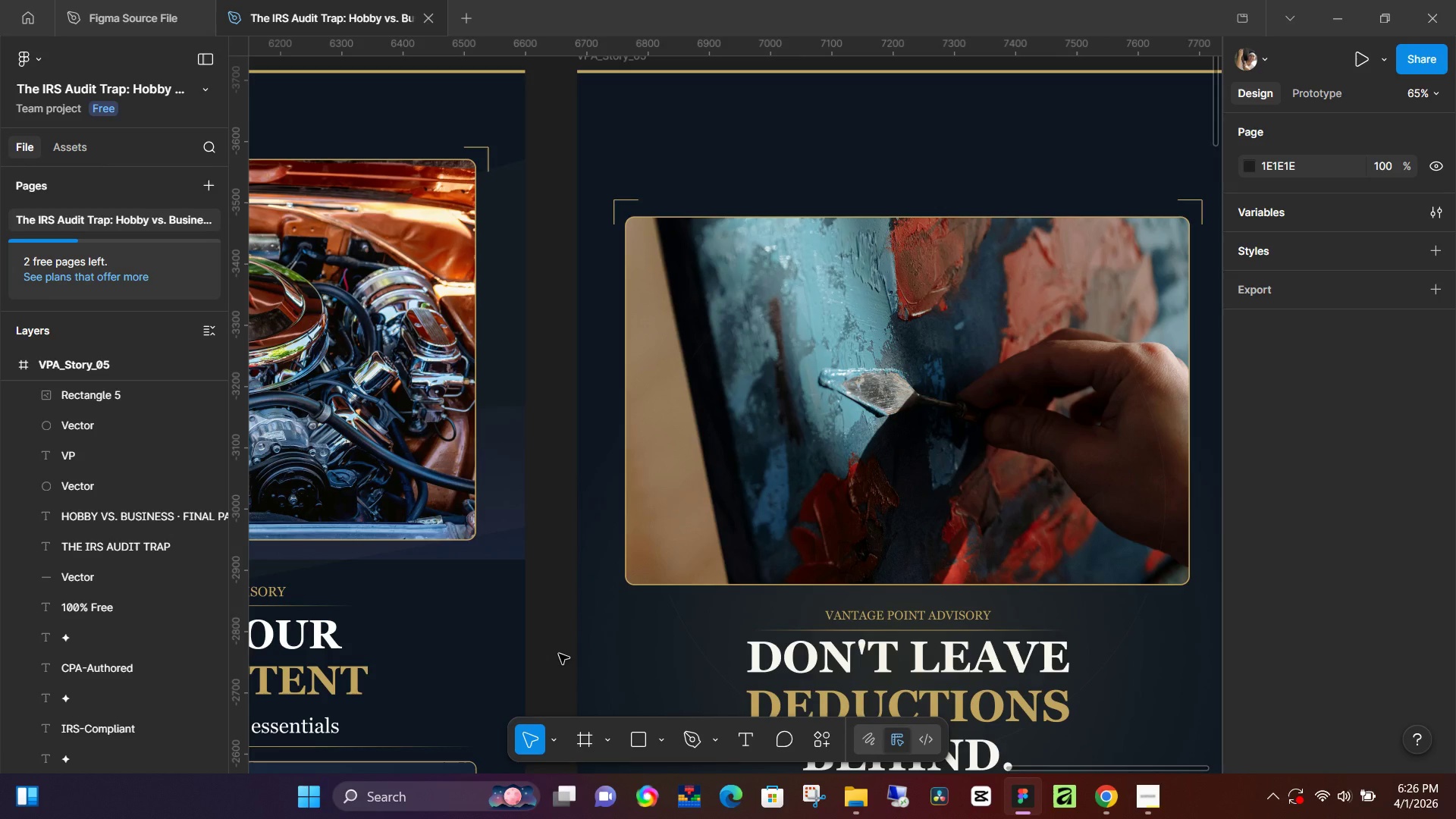 
wait(26.64)
 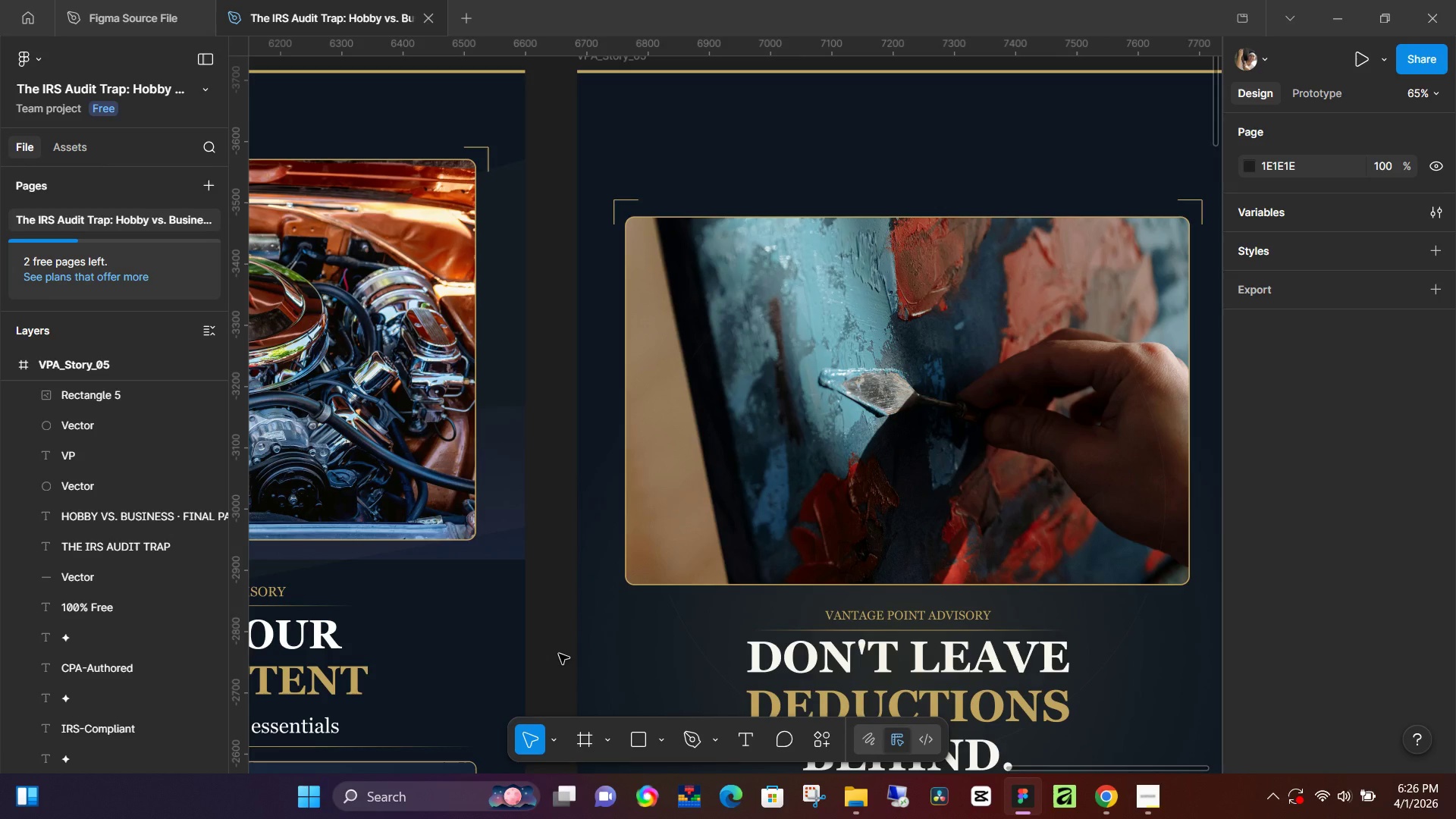 
left_click([1158, 794])